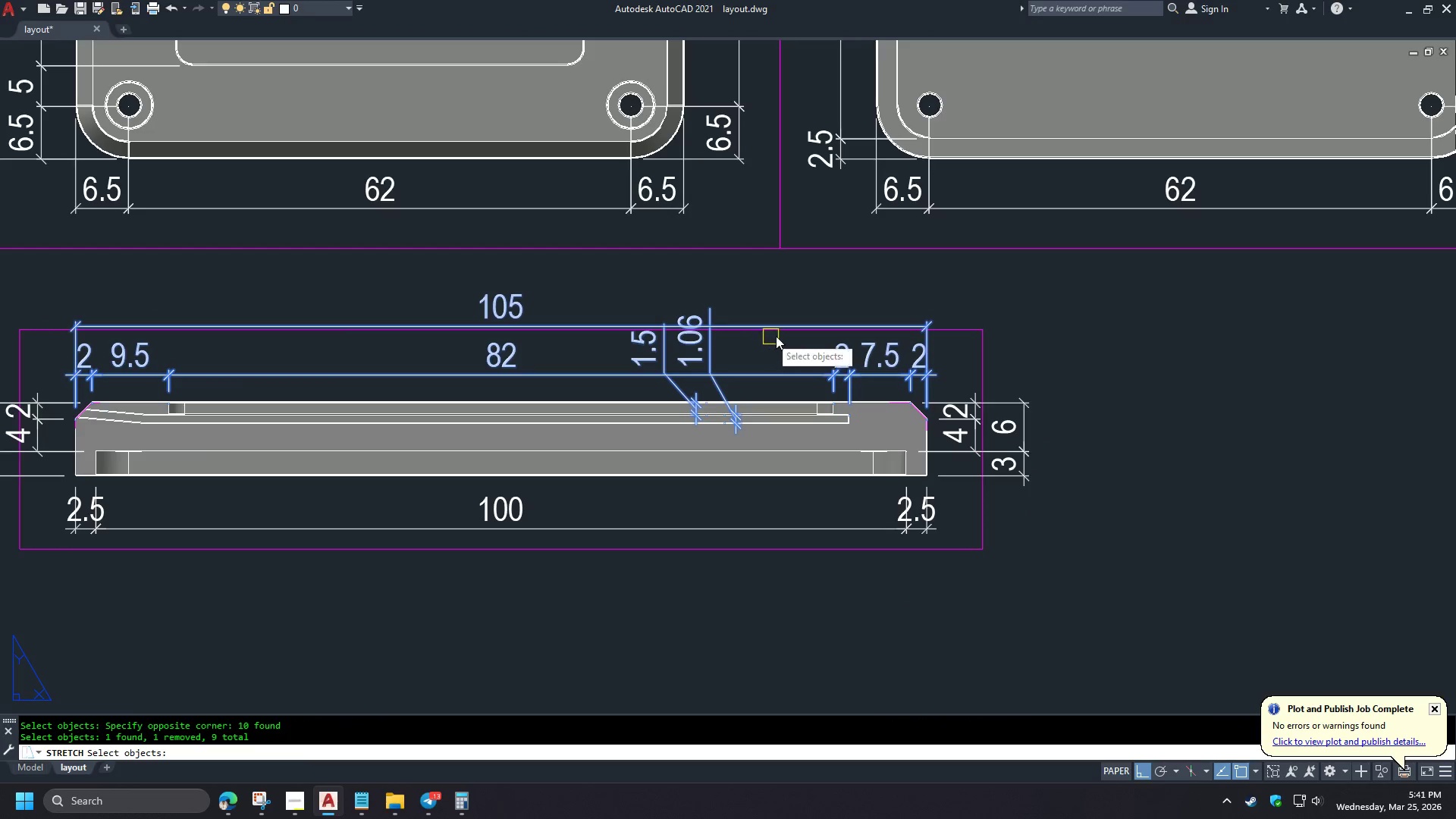 
hold_key(key=ShiftLeft, duration=0.73)
double_click([356, 366])
 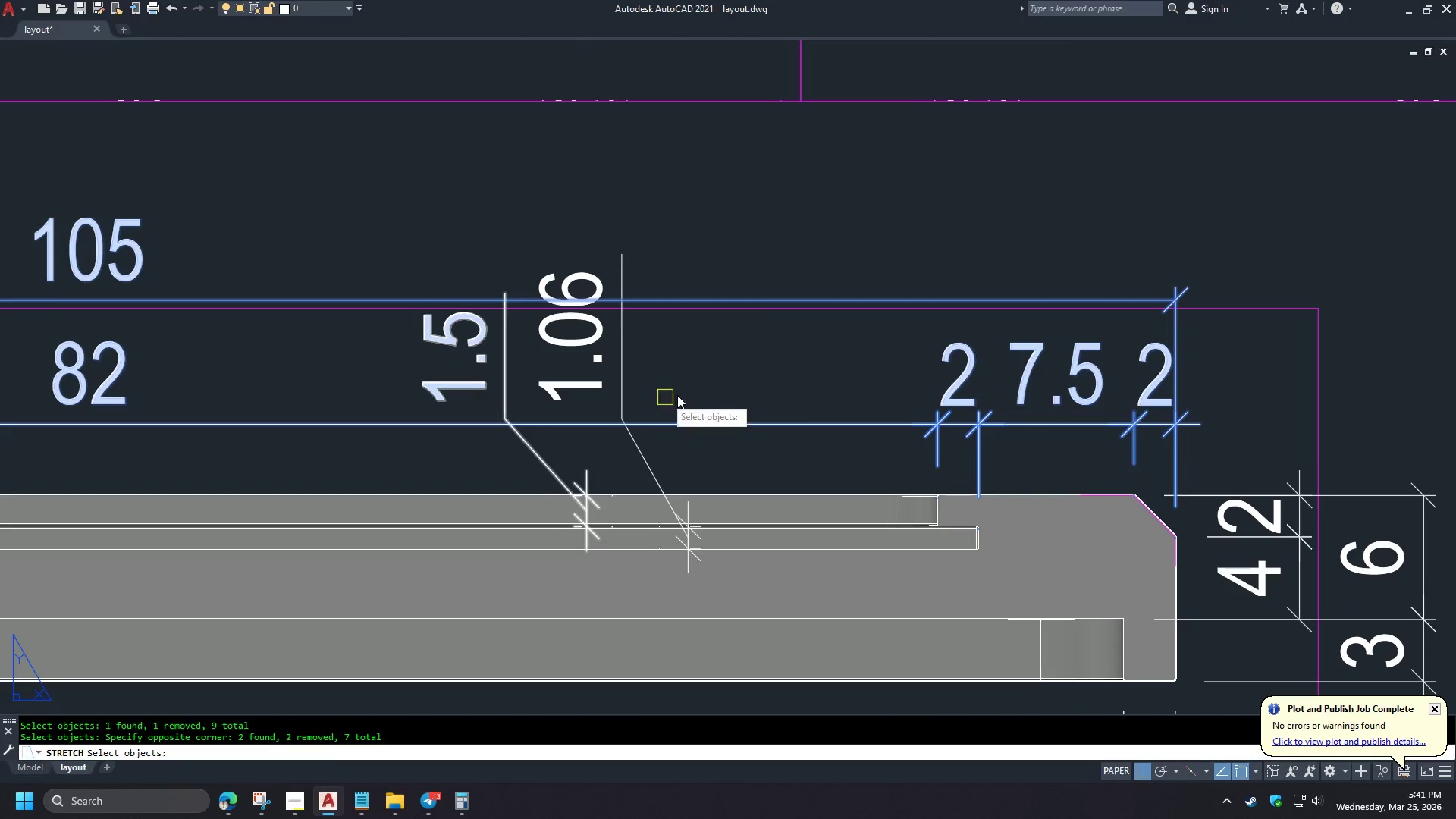 
scroll: coordinate [938, 375], scroll_direction: down, amount: 1.0
 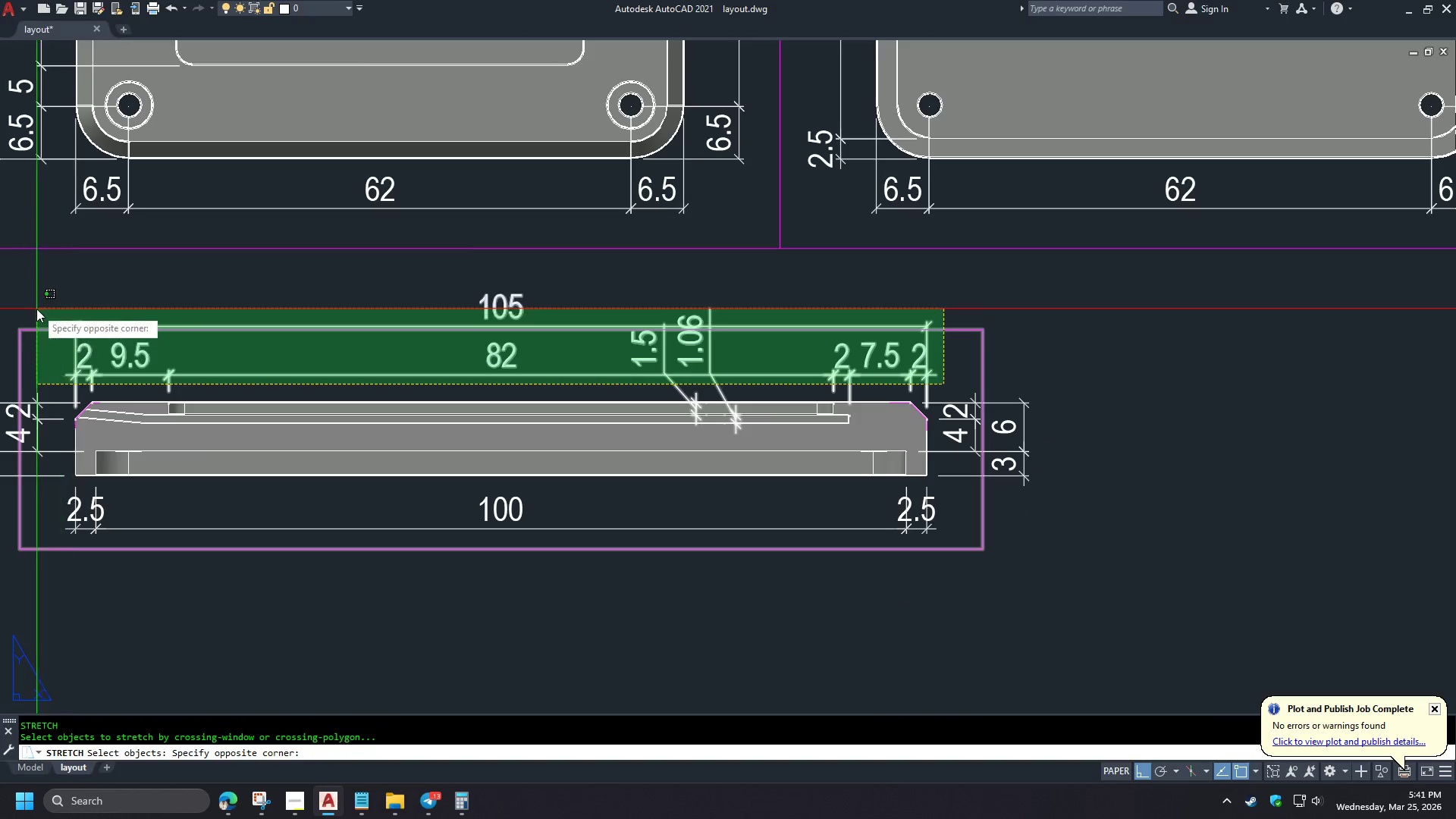 
hold_key(key=ShiftLeft, duration=29.06)
 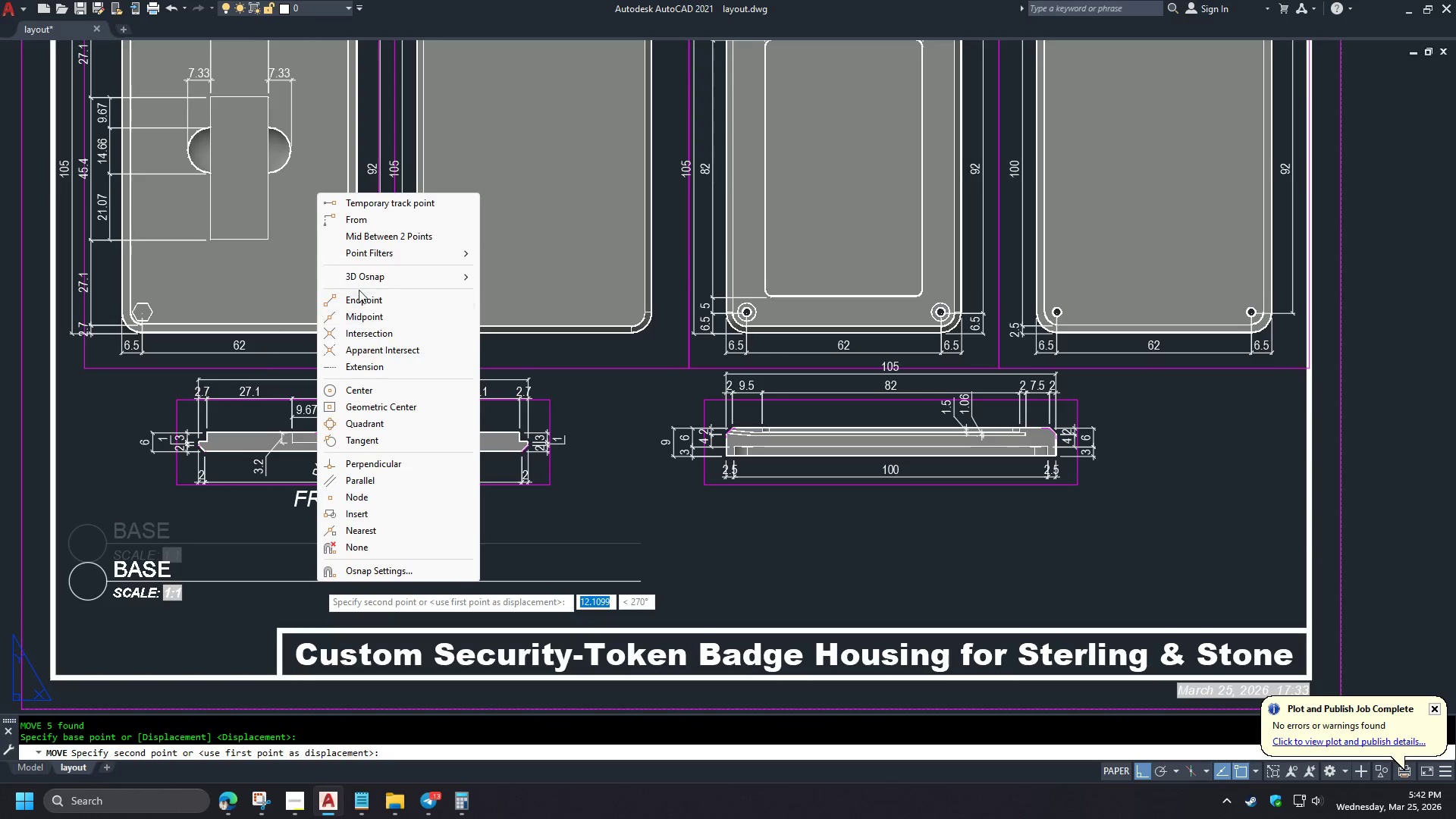 
key(Space)
 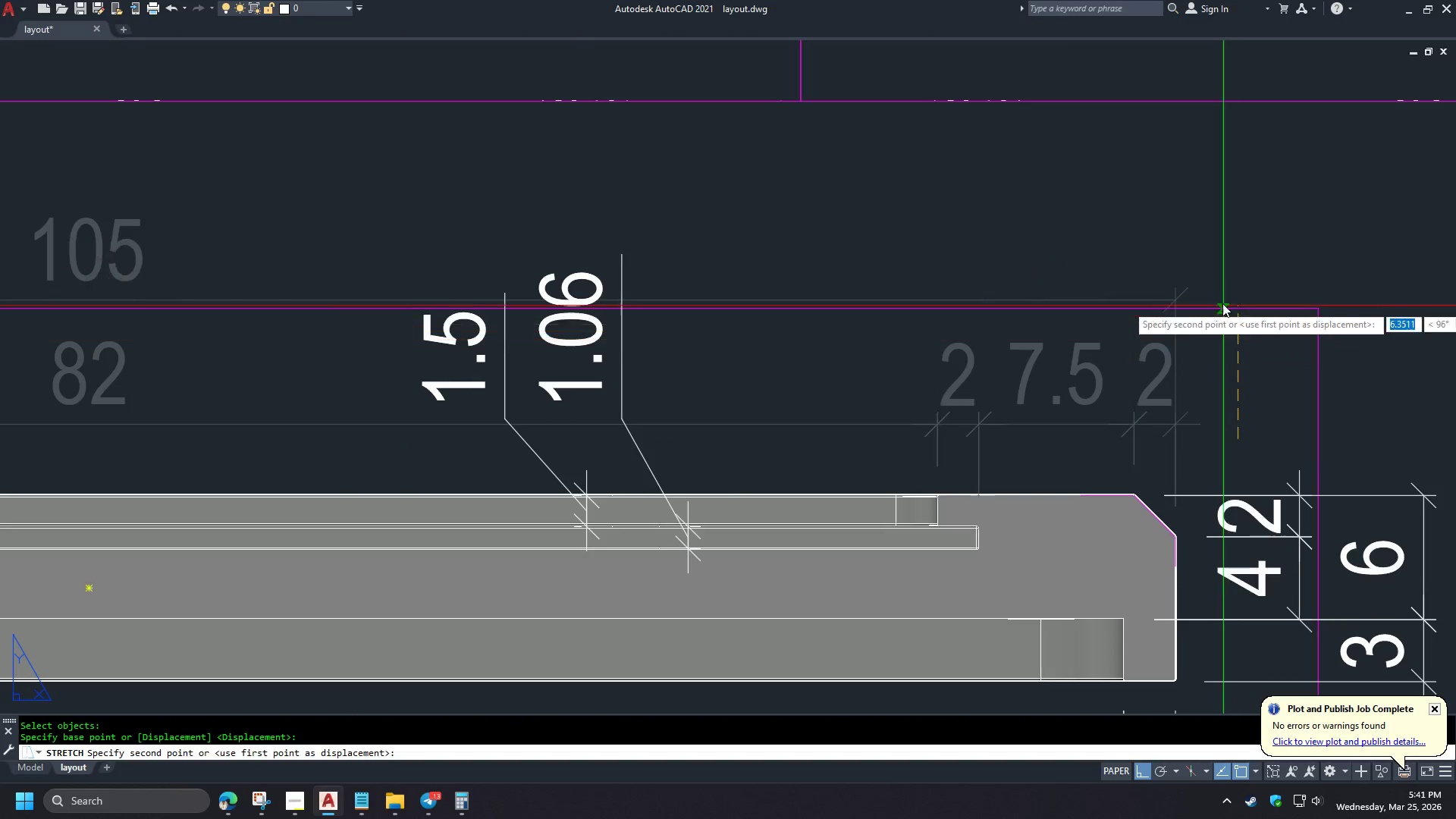 
scroll: coordinate [748, 350], scroll_direction: up, amount: 2.0
 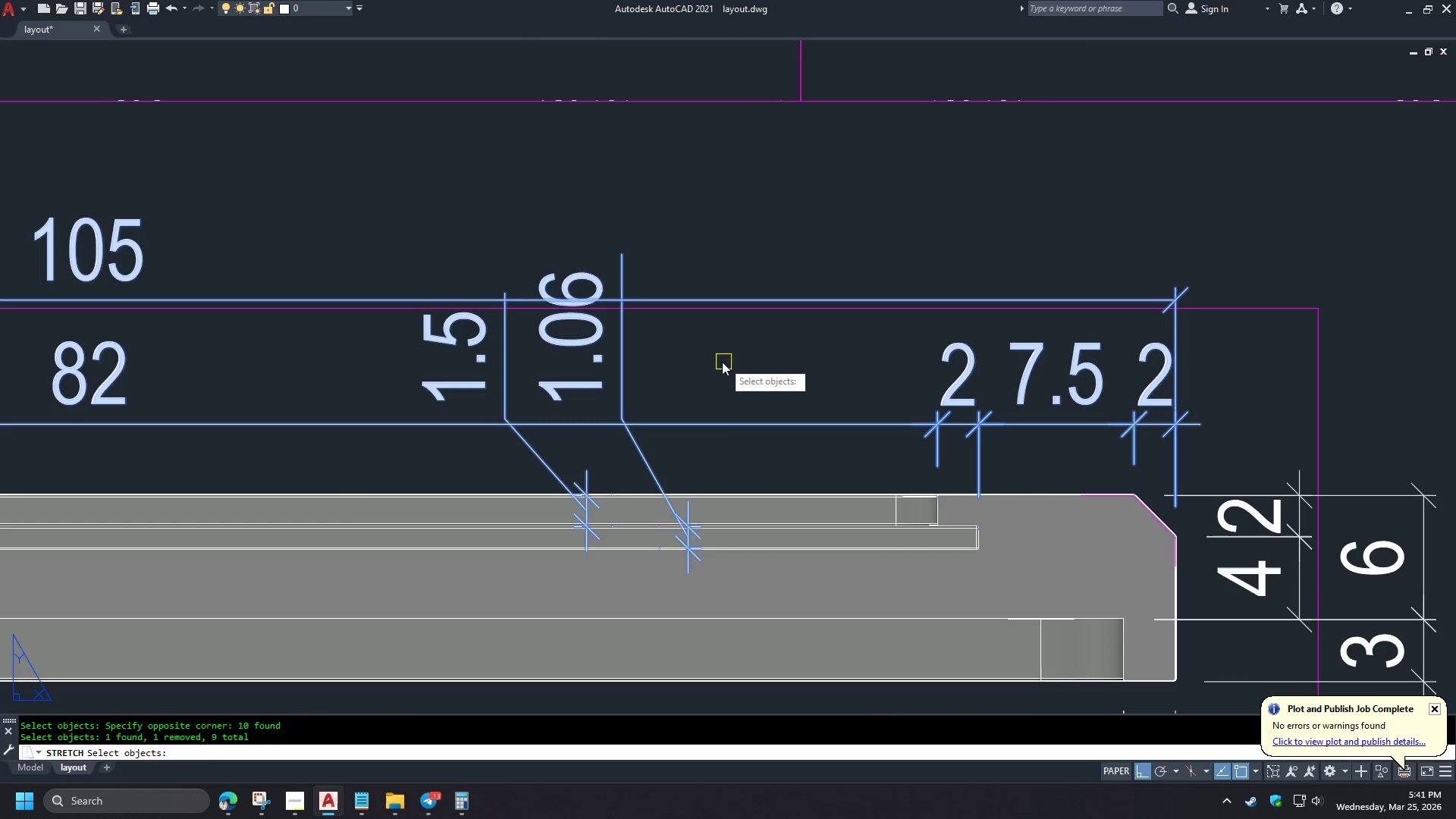 
left_click([1221, 277])
 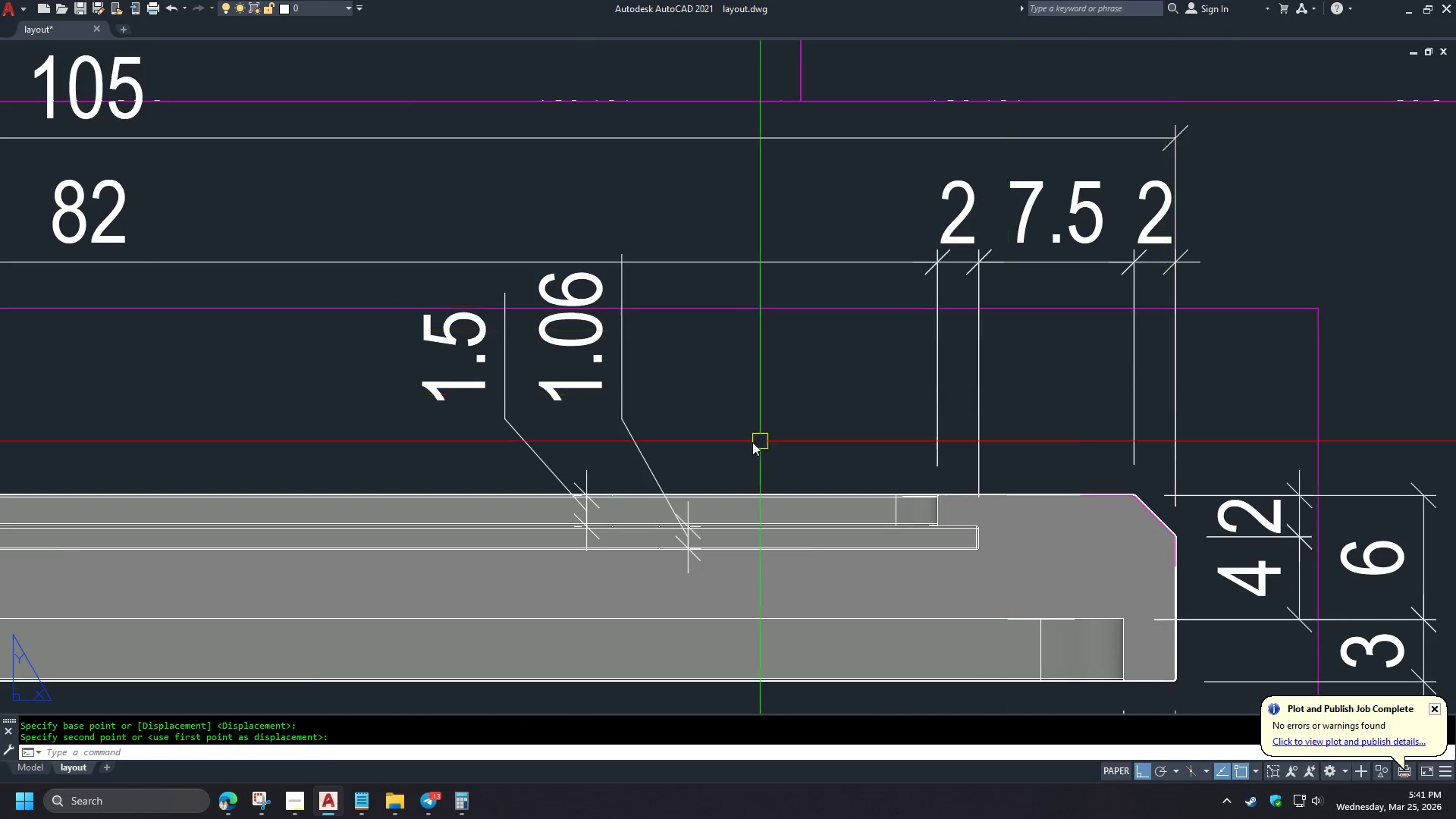 
scroll: coordinate [463, 540], scroll_direction: down, amount: 5.0
 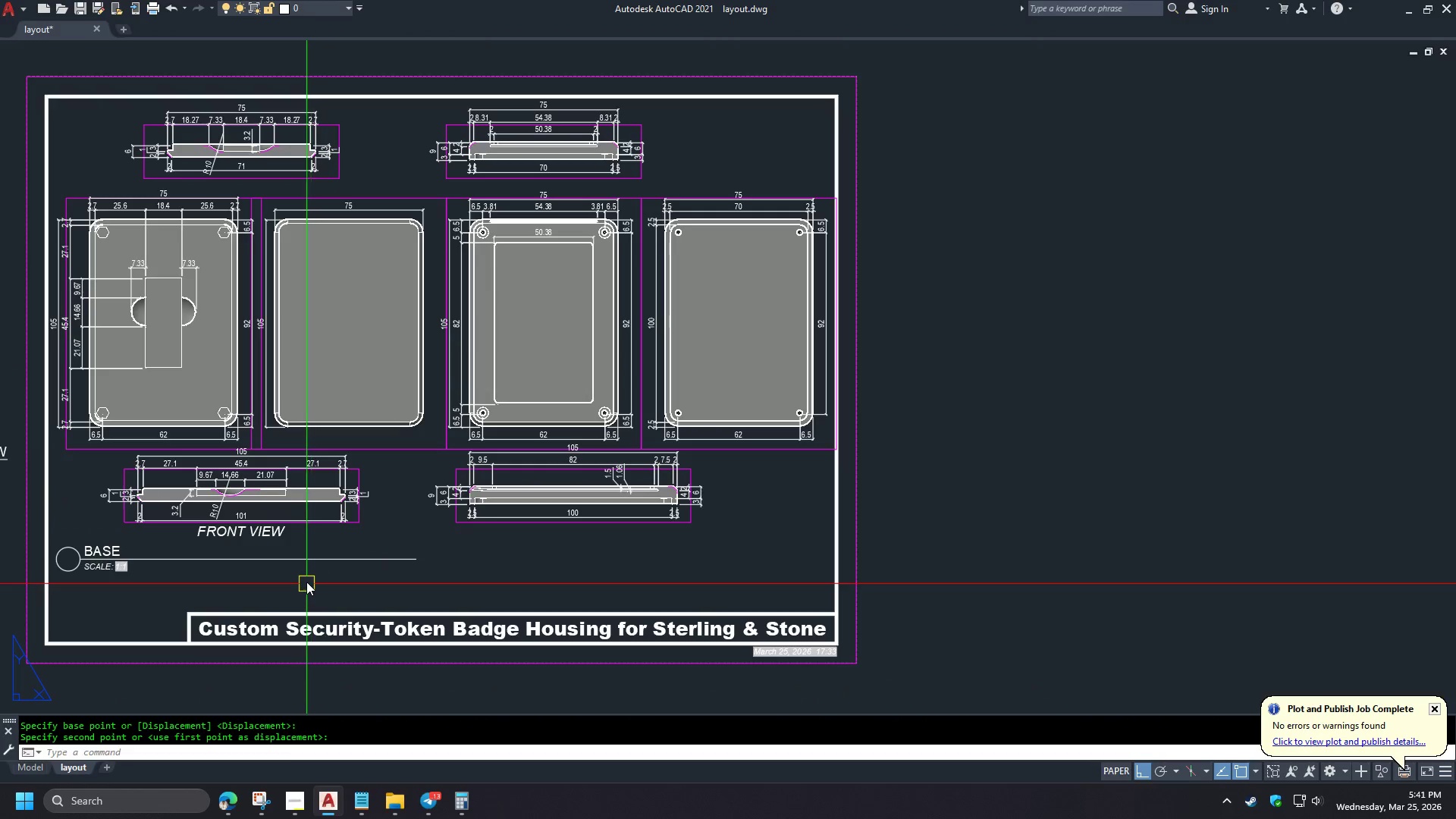 
scroll: coordinate [290, 578], scroll_direction: up, amount: 1.0
 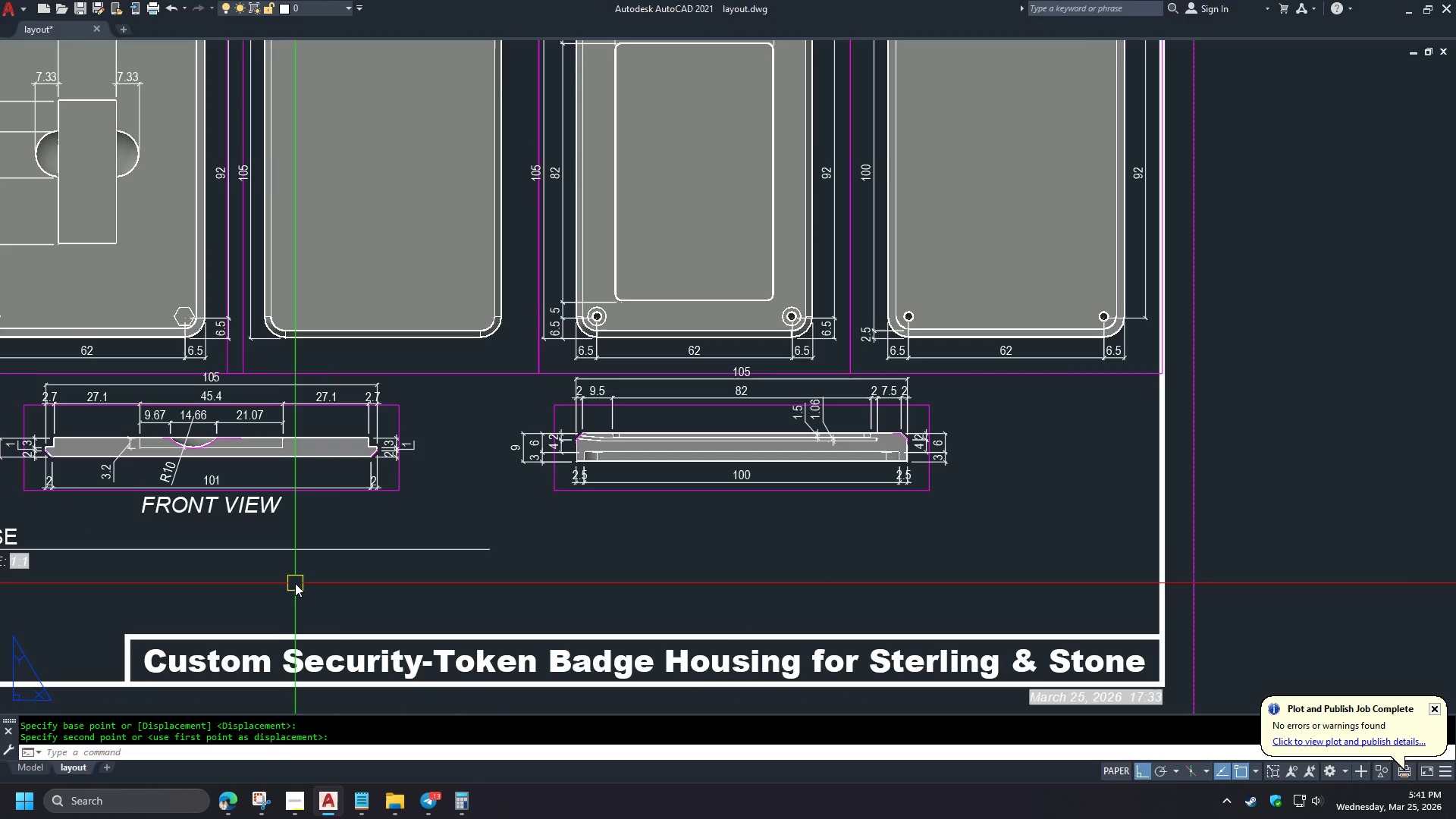 
scroll: coordinate [441, 585], scroll_direction: down, amount: 1.0
 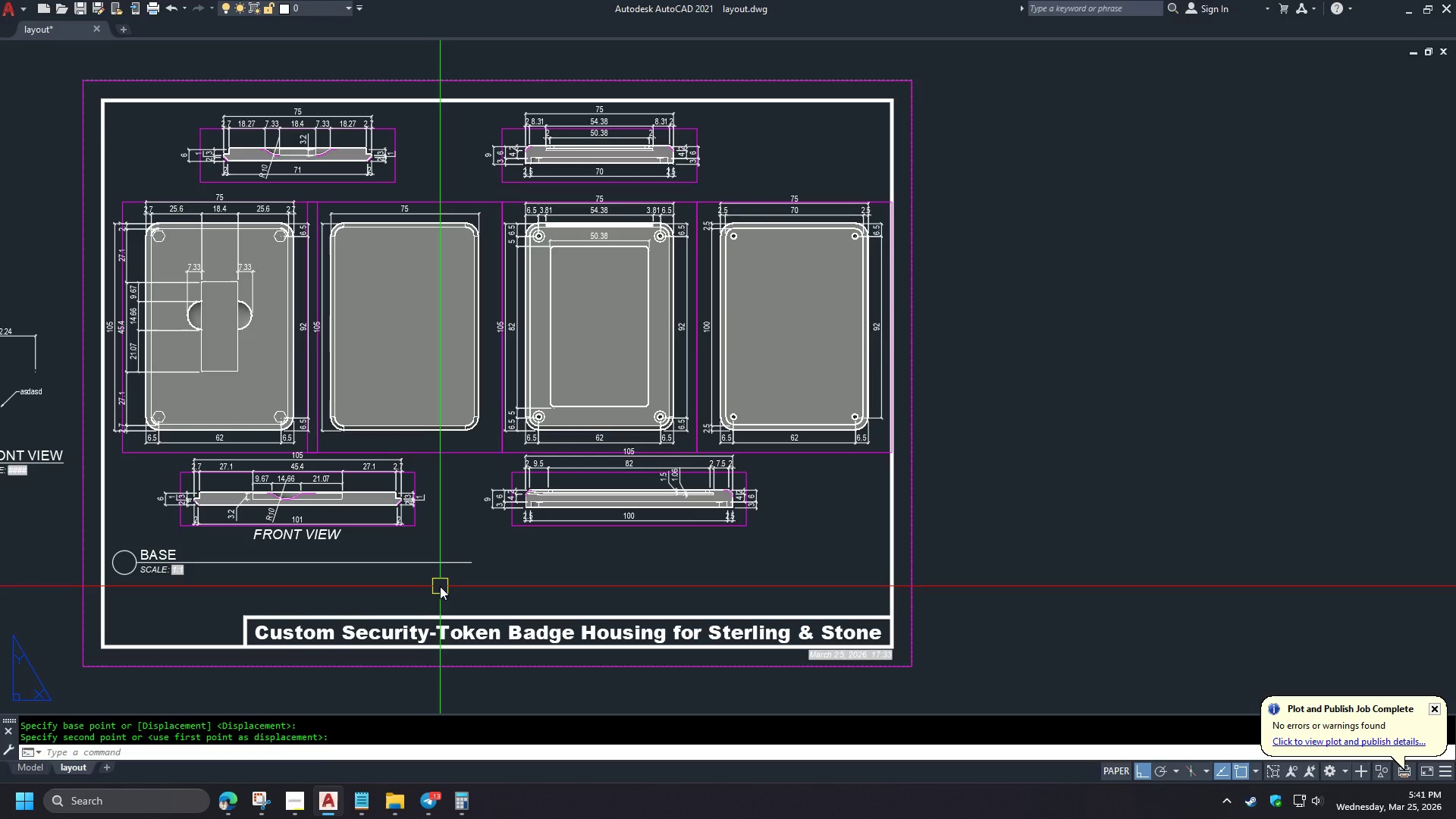 
scroll: coordinate [431, 588], scroll_direction: up, amount: 1.0
 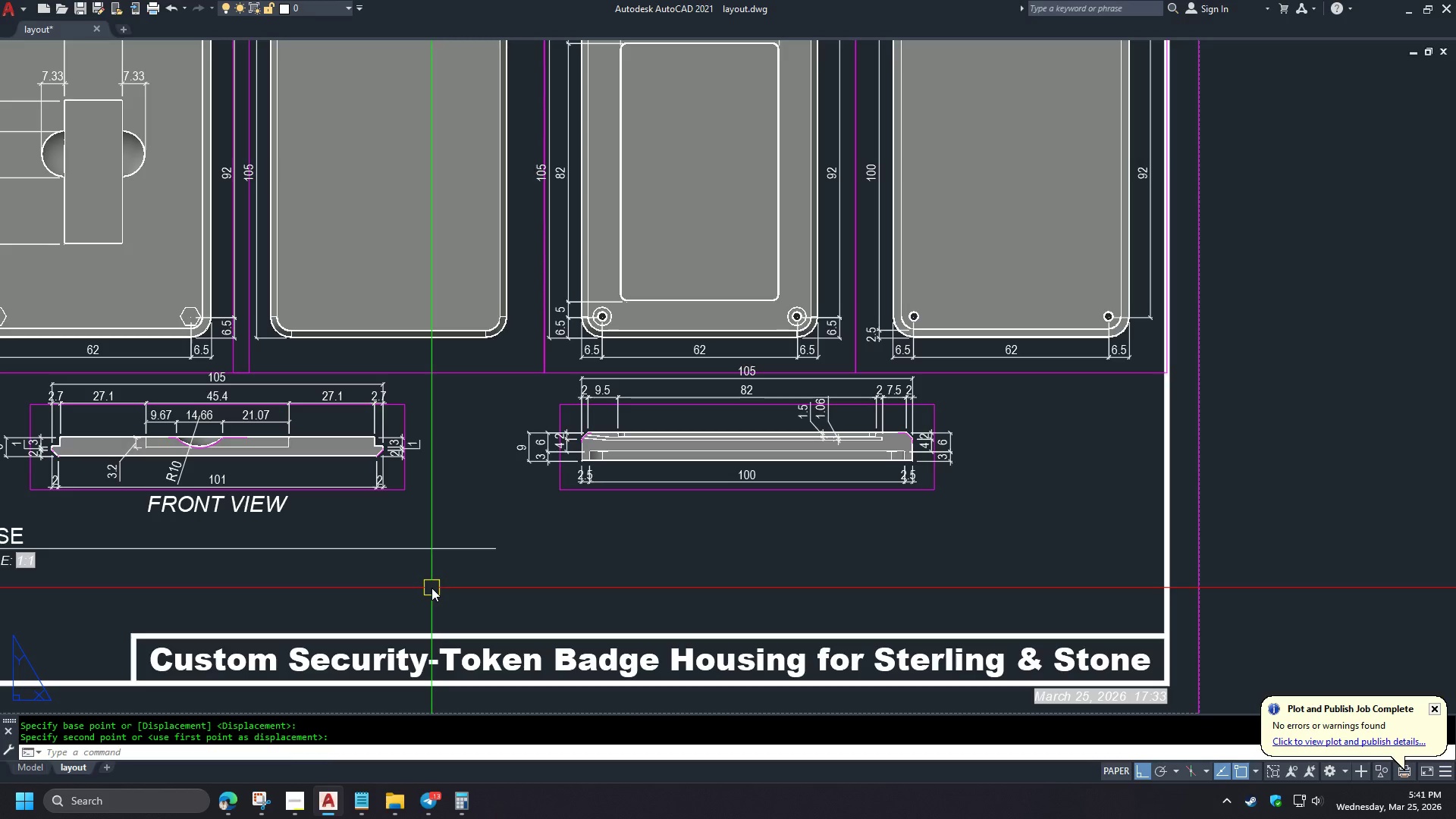 
scroll: coordinate [431, 588], scroll_direction: down, amount: 2.0
 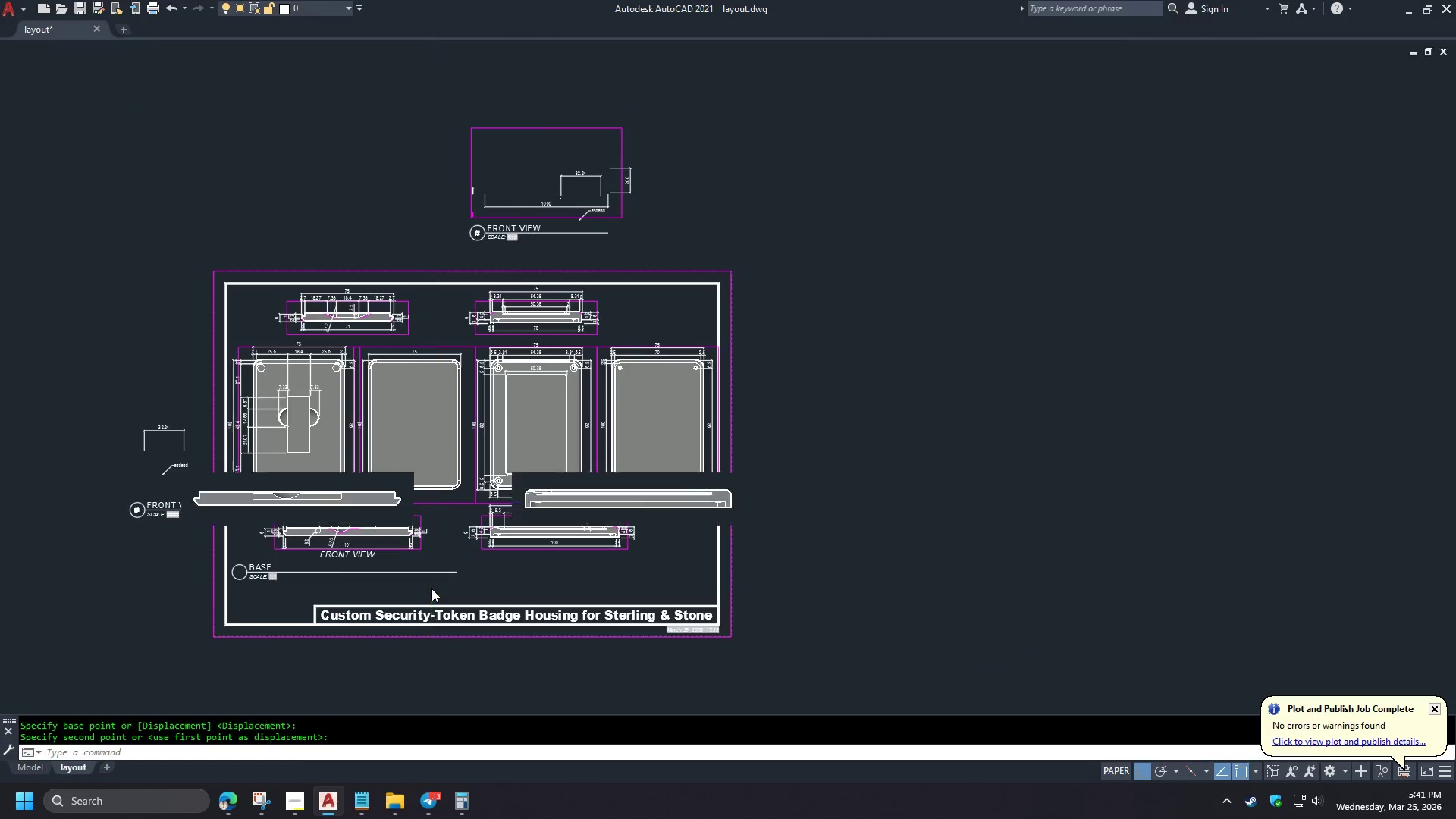 
scroll: coordinate [428, 585], scroll_direction: up, amount: 2.0
 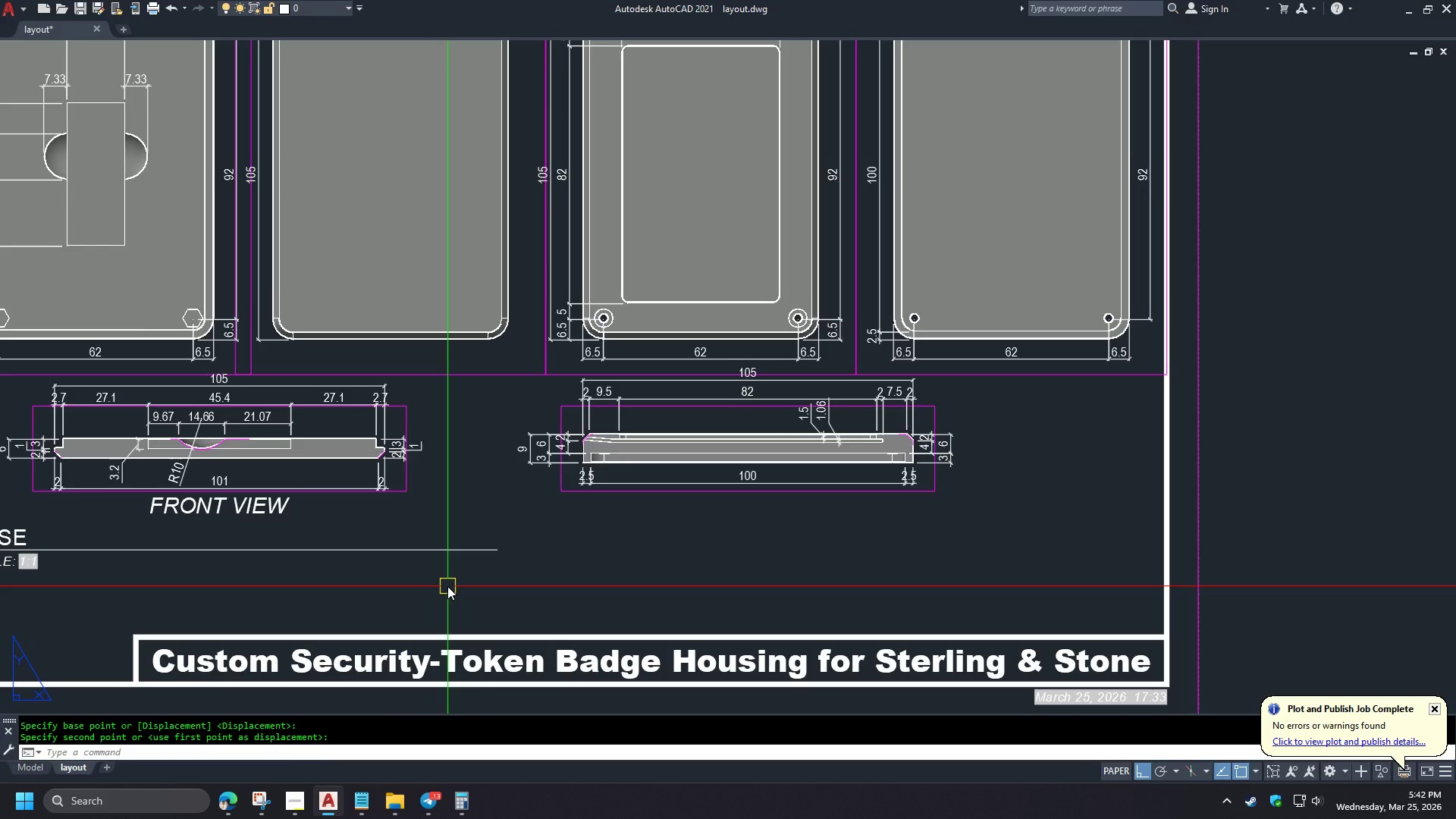 
left_click([228, 598])
 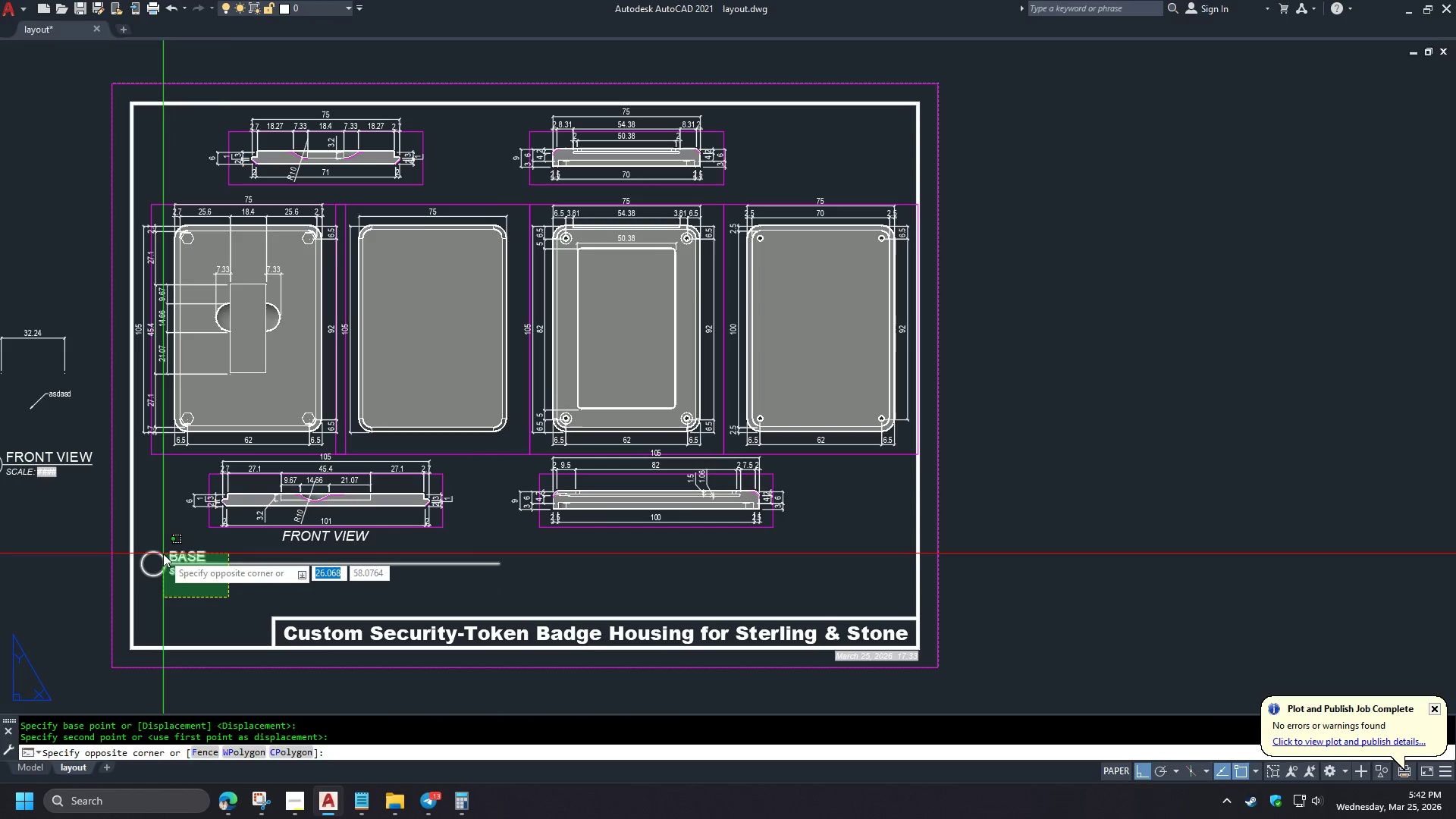 
left_click([161, 553])
 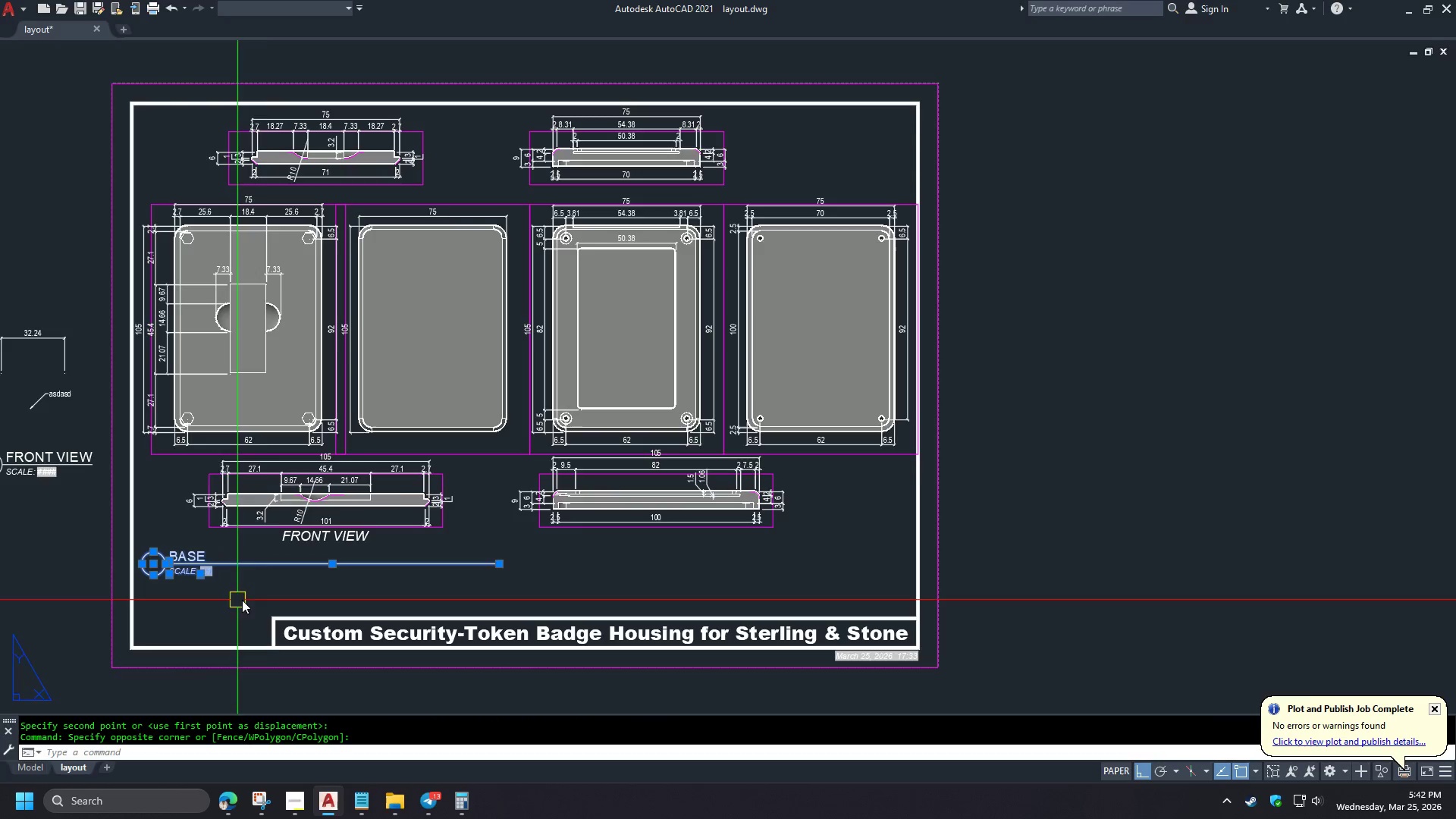 
scroll: coordinate [504, 588], scroll_direction: down, amount: 1.0
 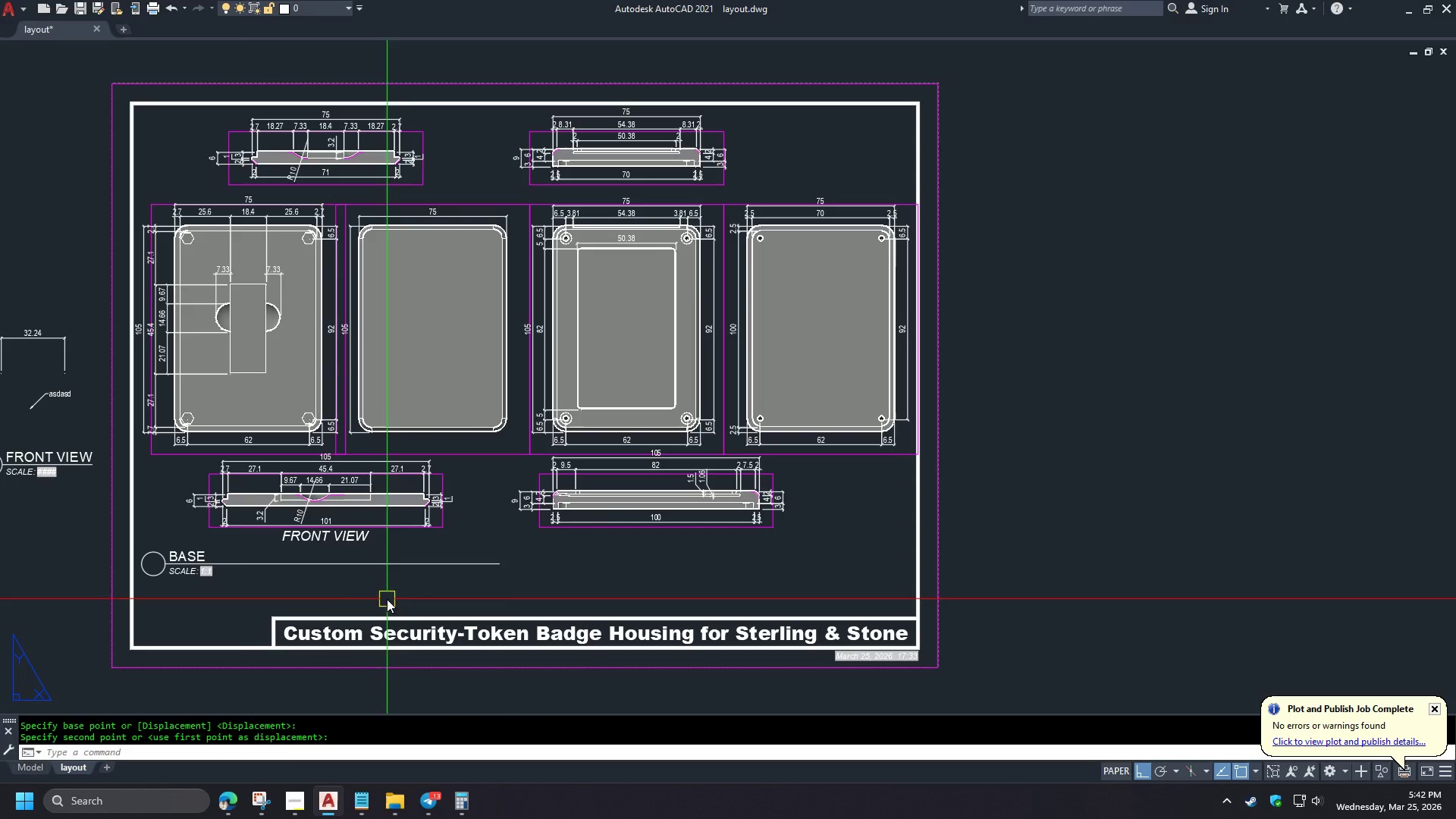 
key(M)
 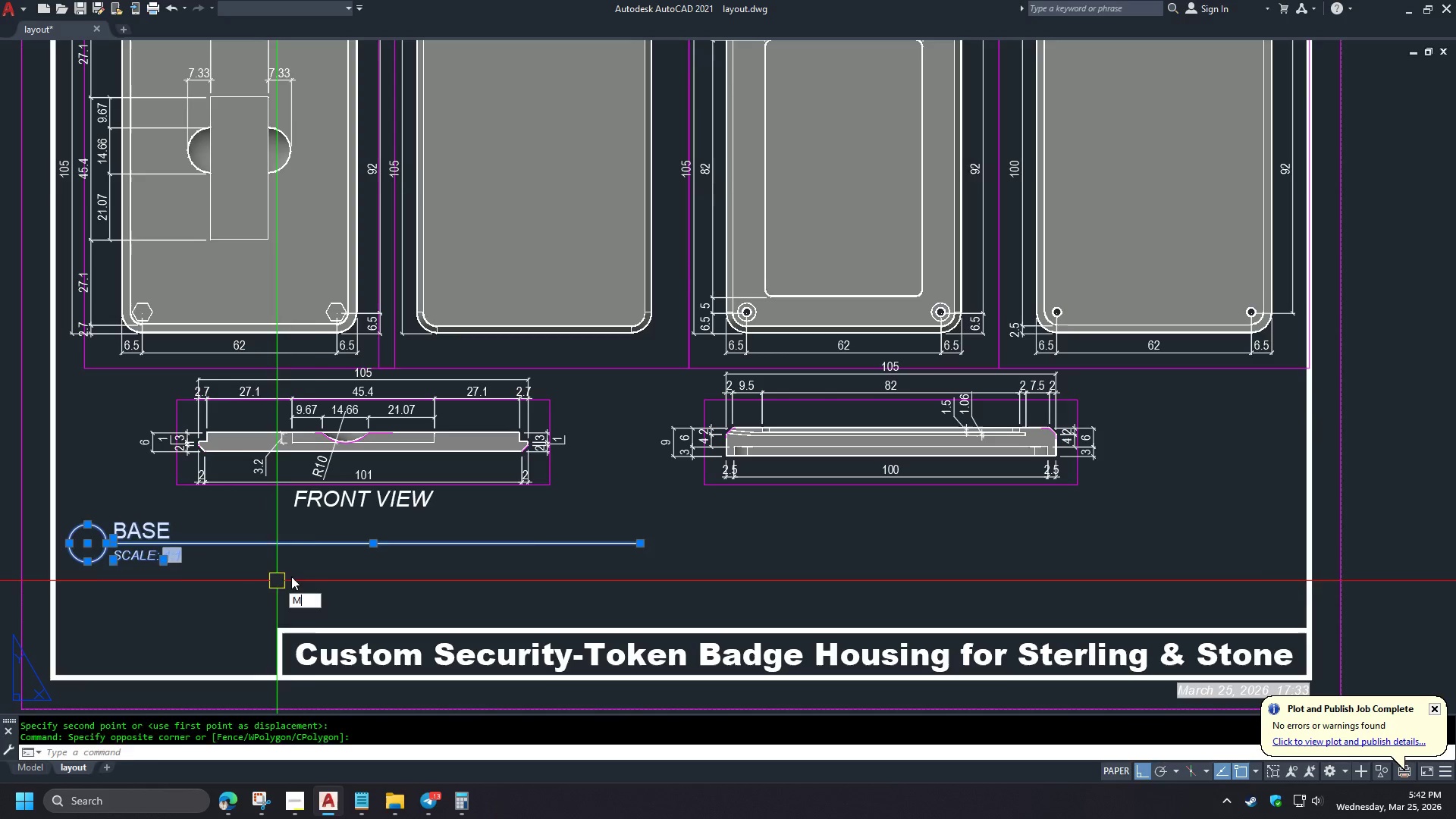 
key(Space)
 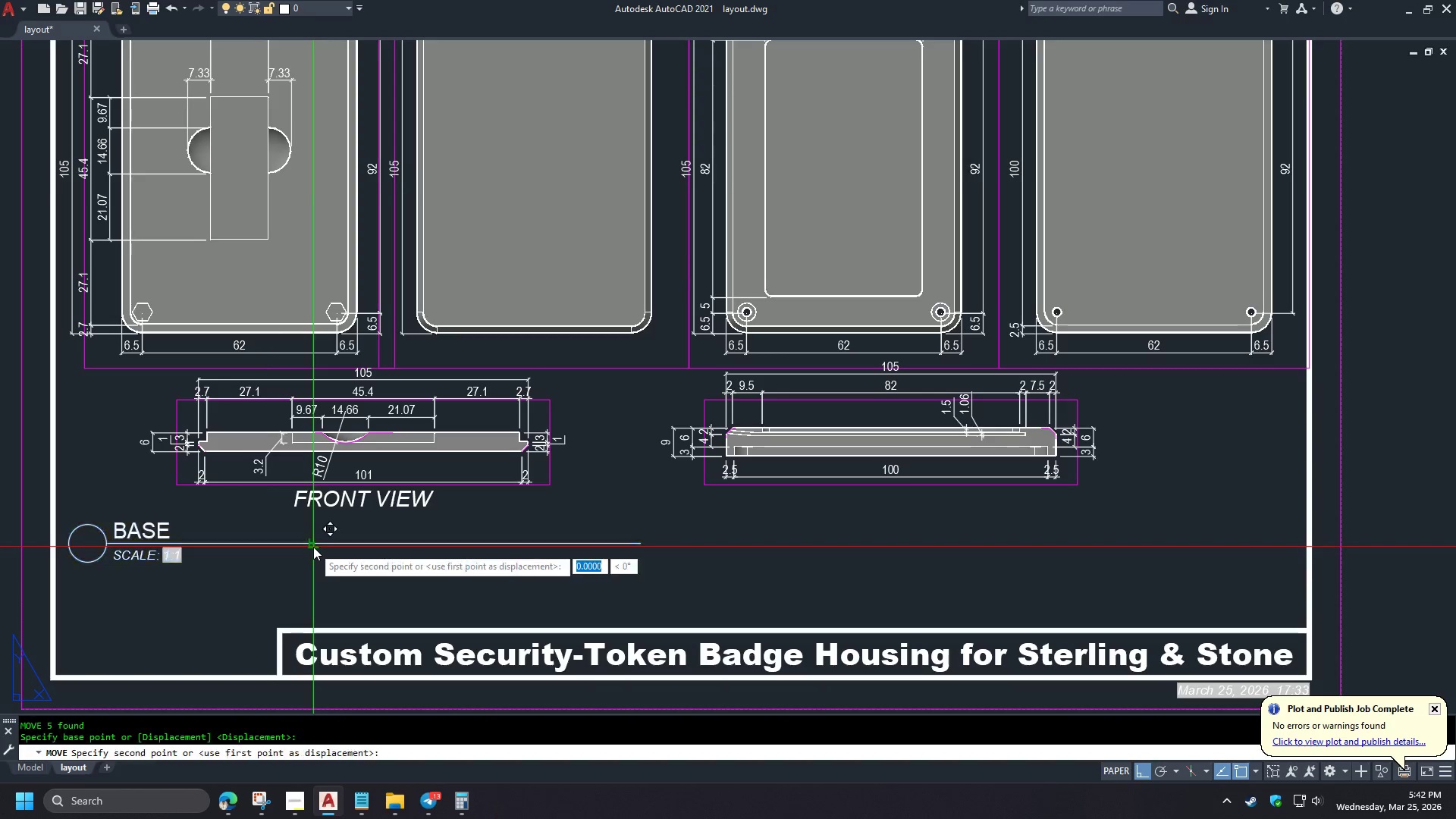 
right_click([317, 582])
 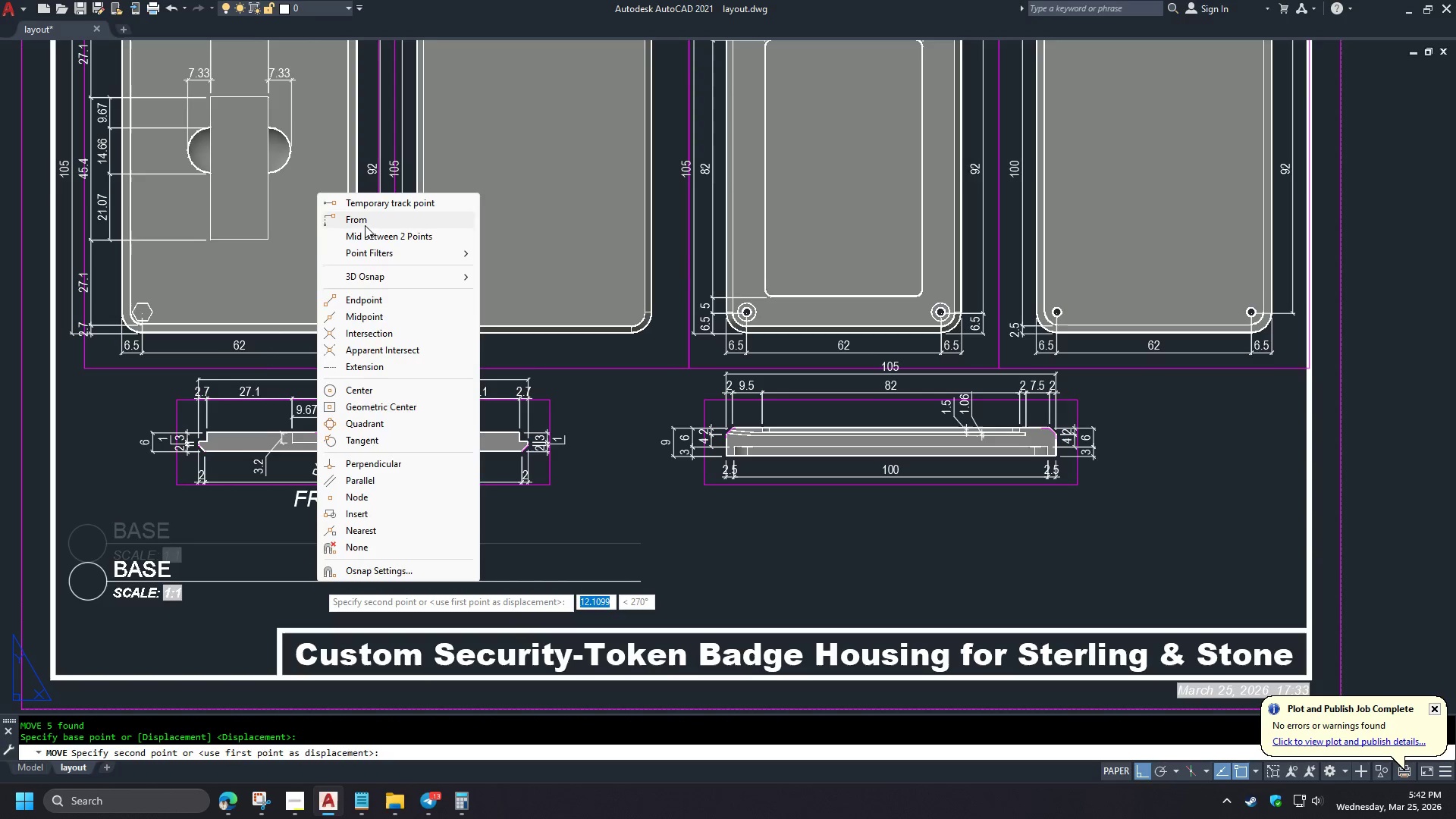 
scroll: coordinate [264, 600], scroll_direction: up, amount: 1.0
 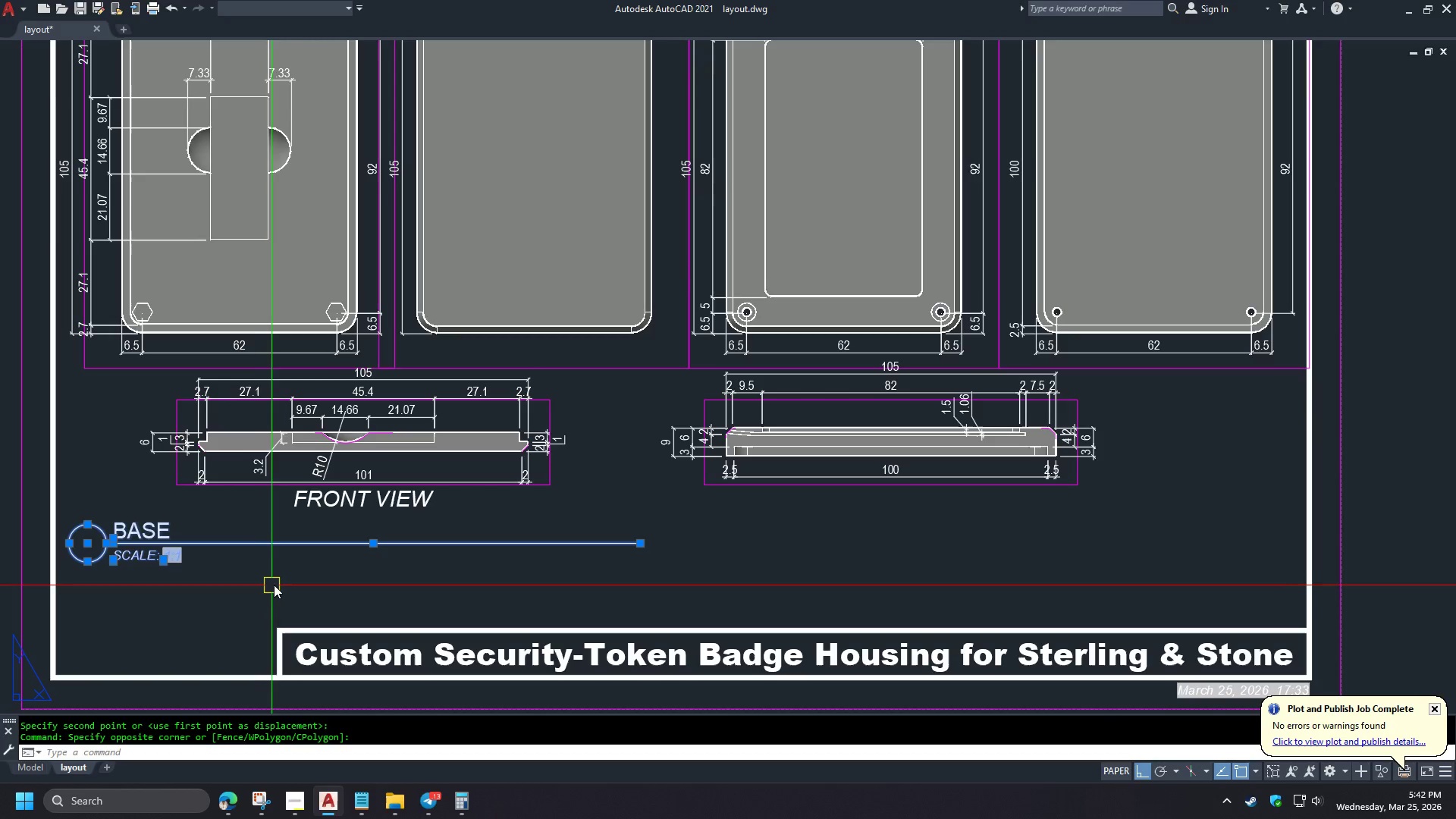 
left_click([366, 221])
 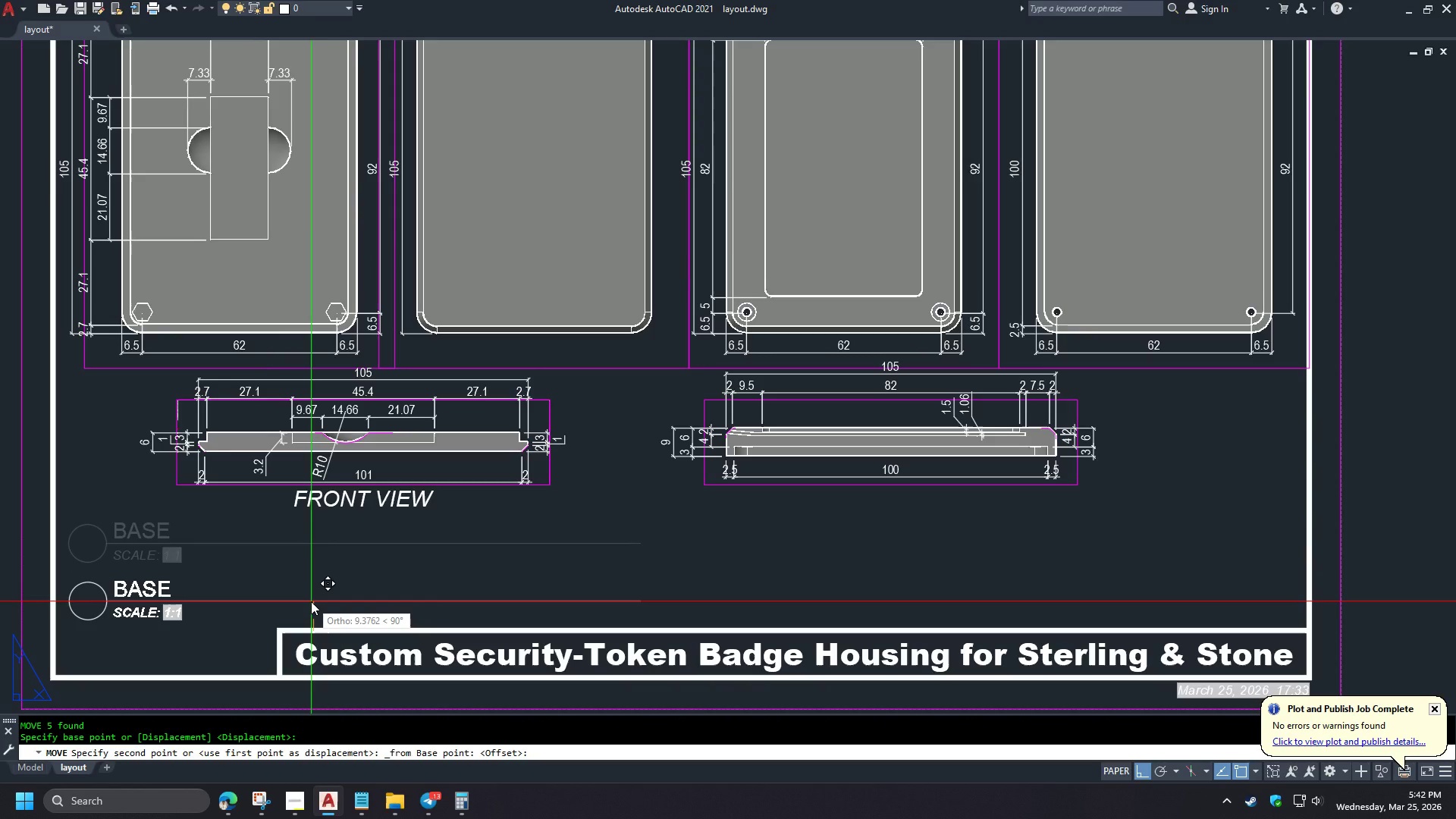 
wait(5.23)
 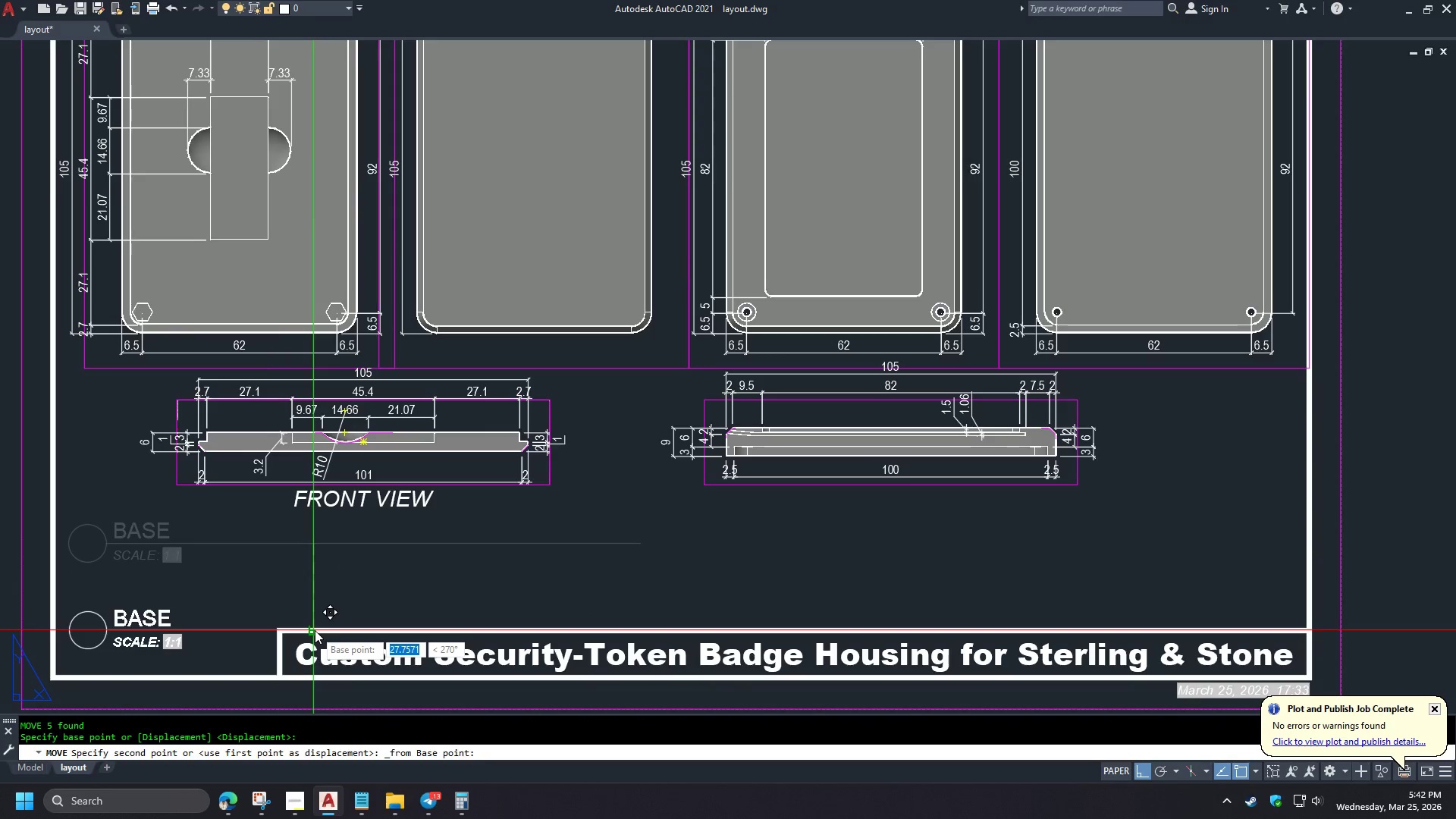 
type(10 CO )
 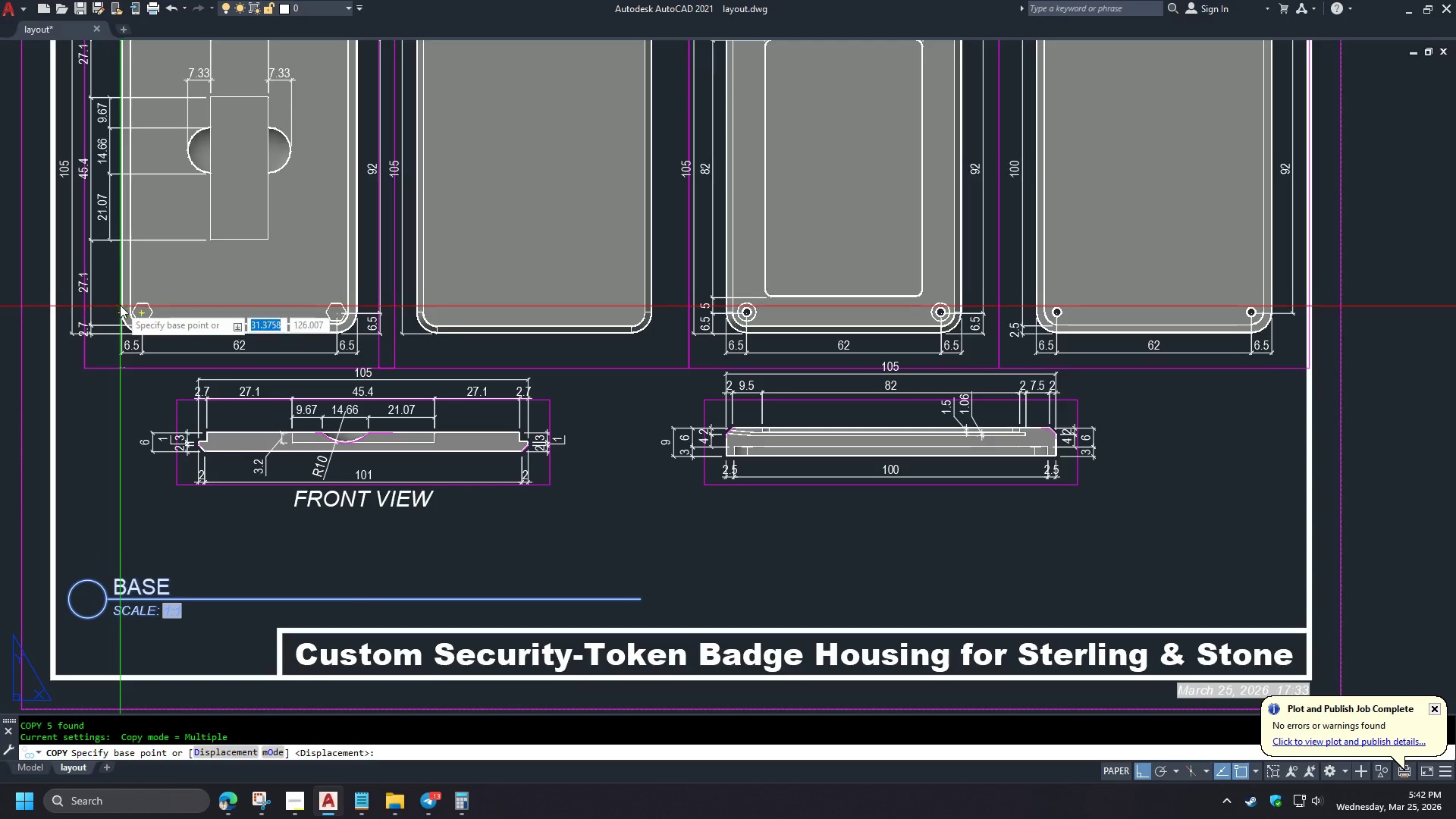 
left_click([119, 295])
 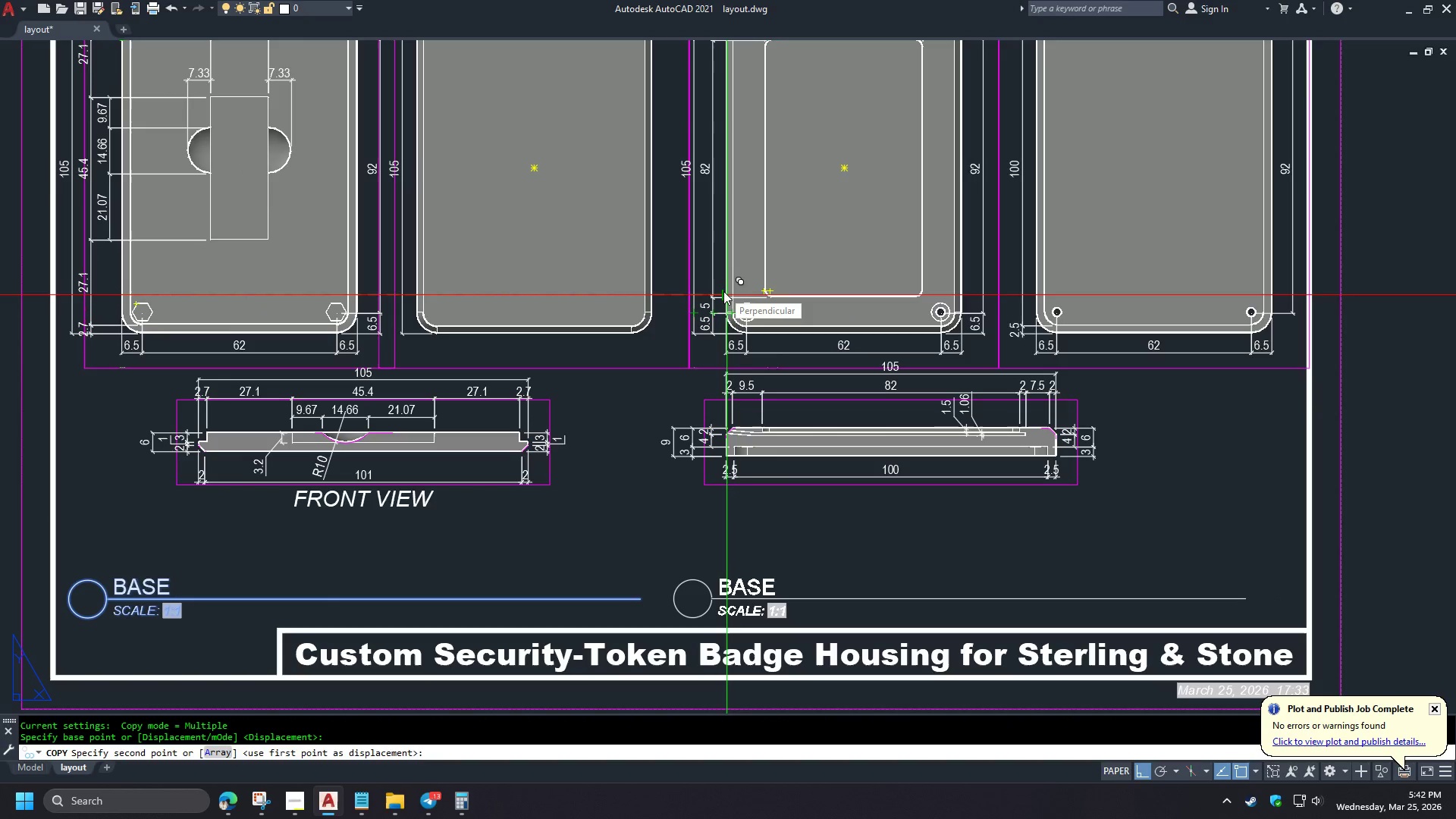 
left_click([723, 291])
 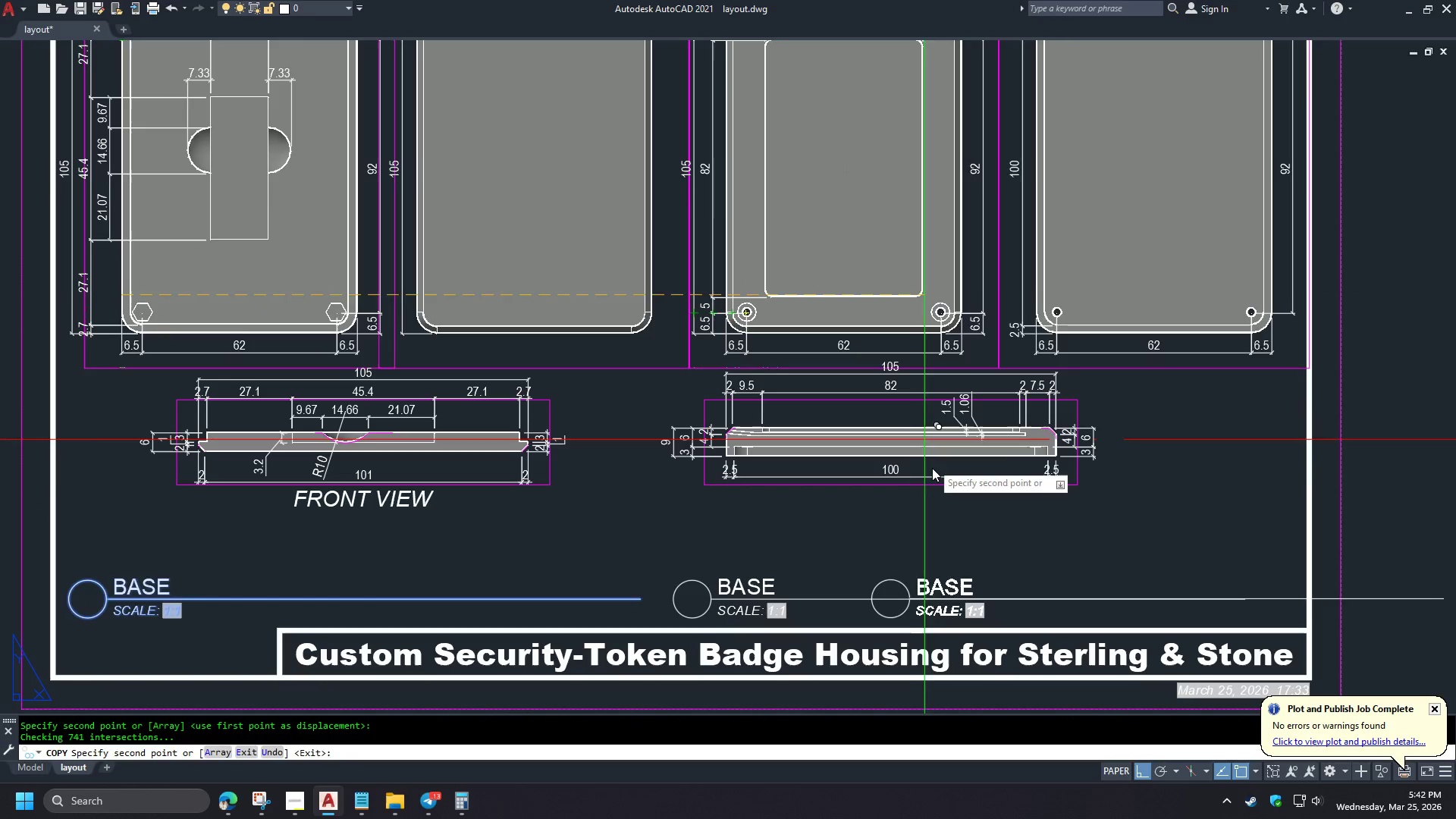 
key(Space)
 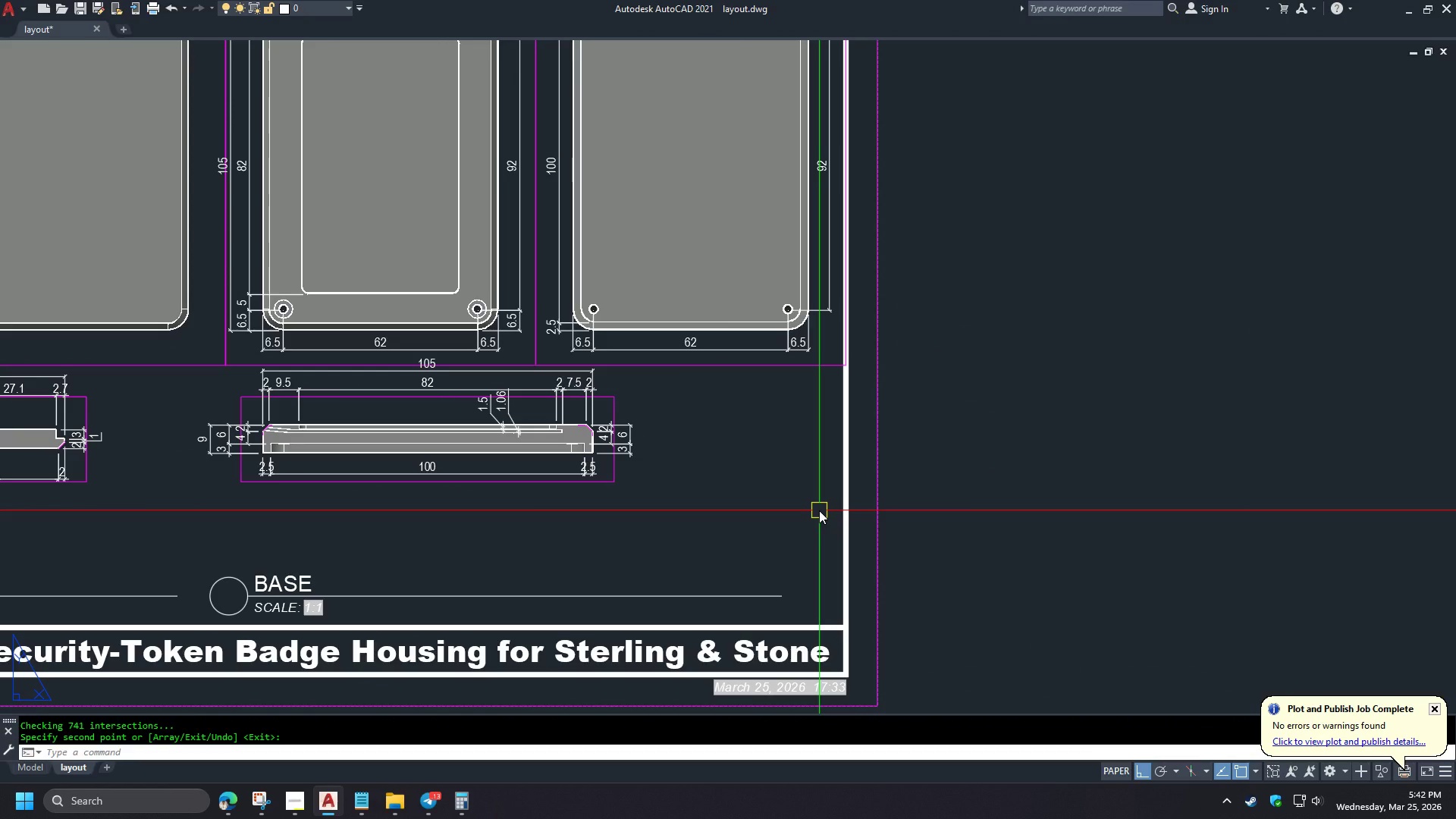 
key(L)
 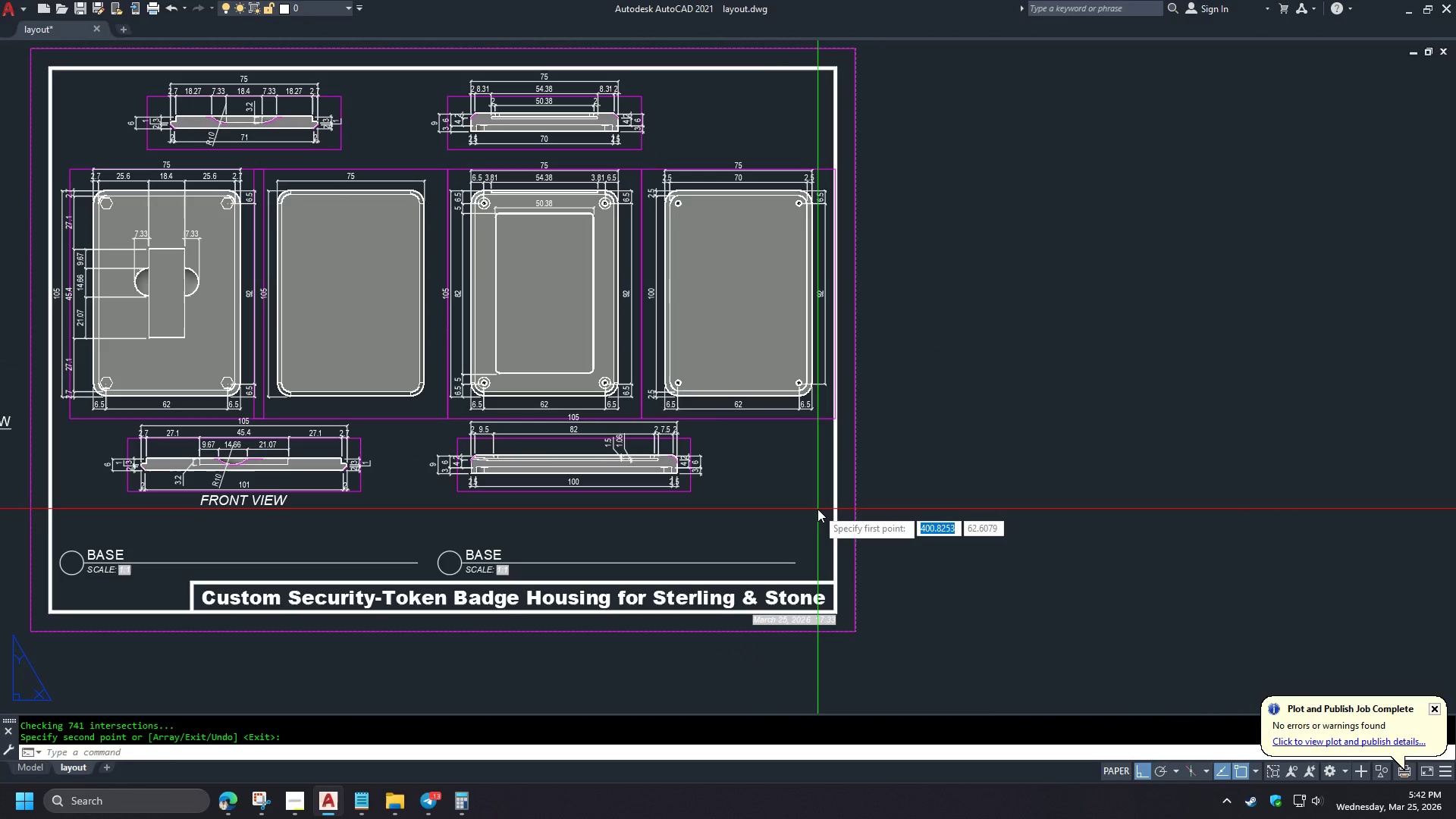 
key(Space)
 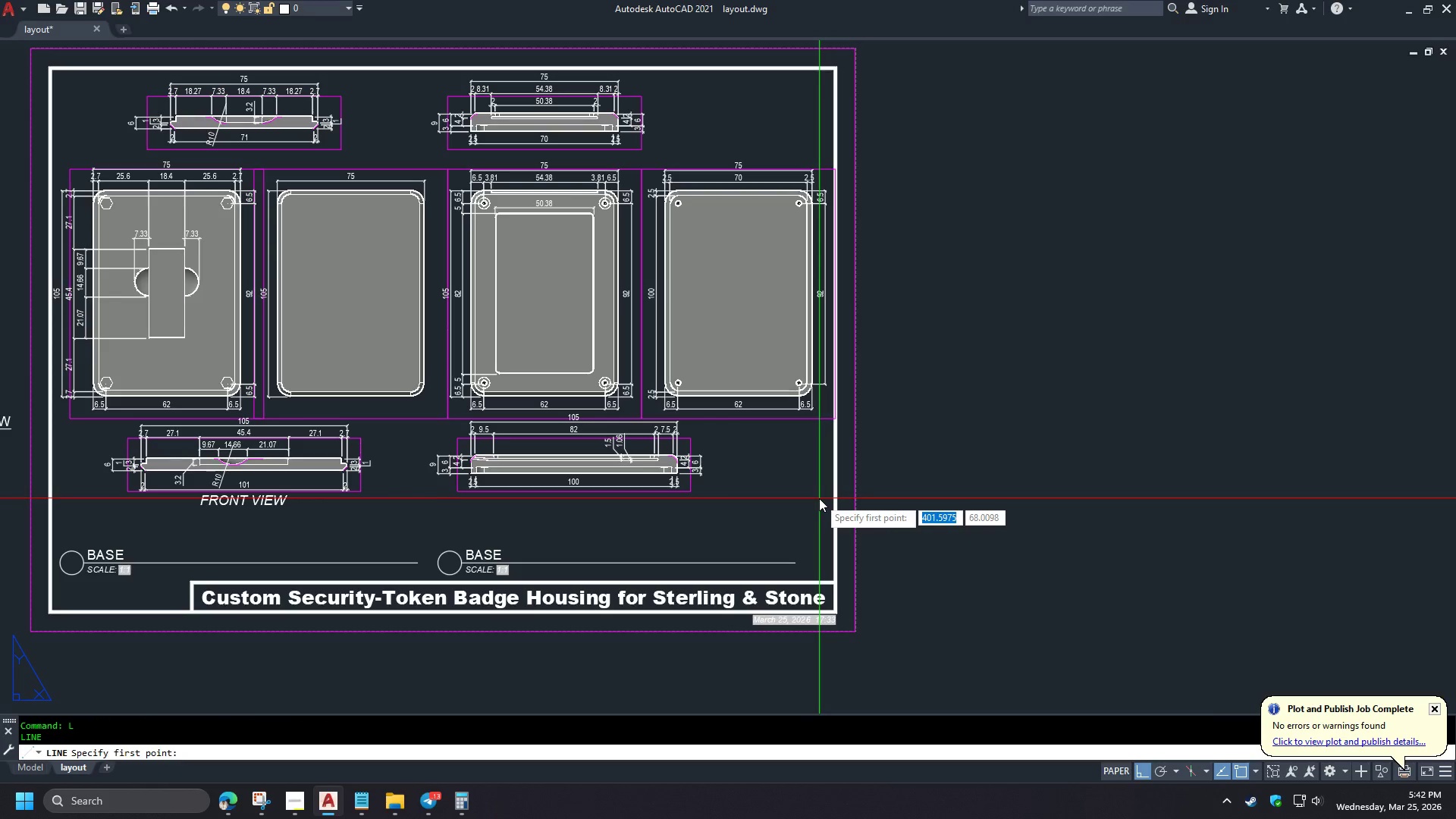 
scroll: coordinate [818, 509], scroll_direction: down, amount: 1.0
 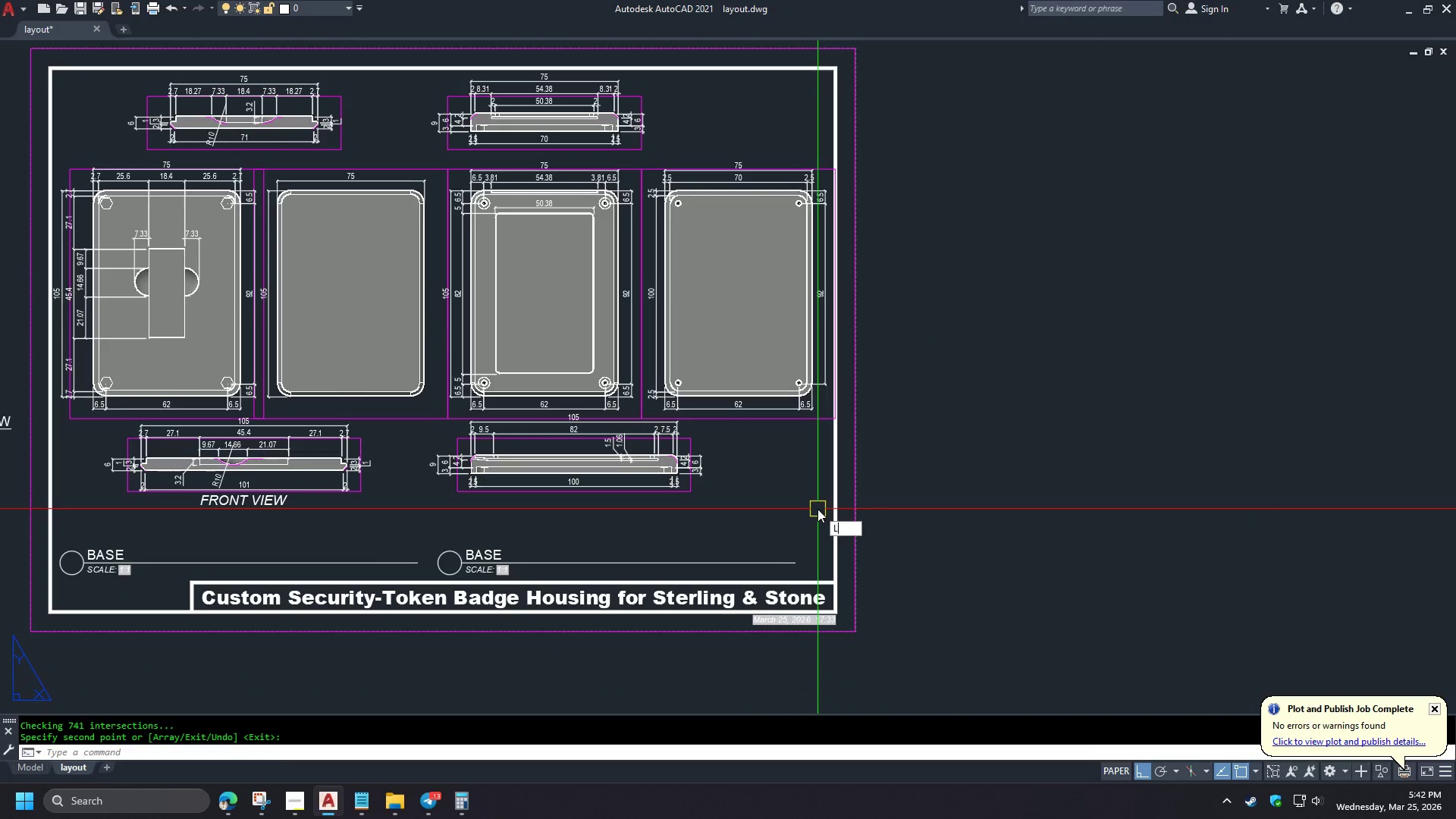 
key(Space)
 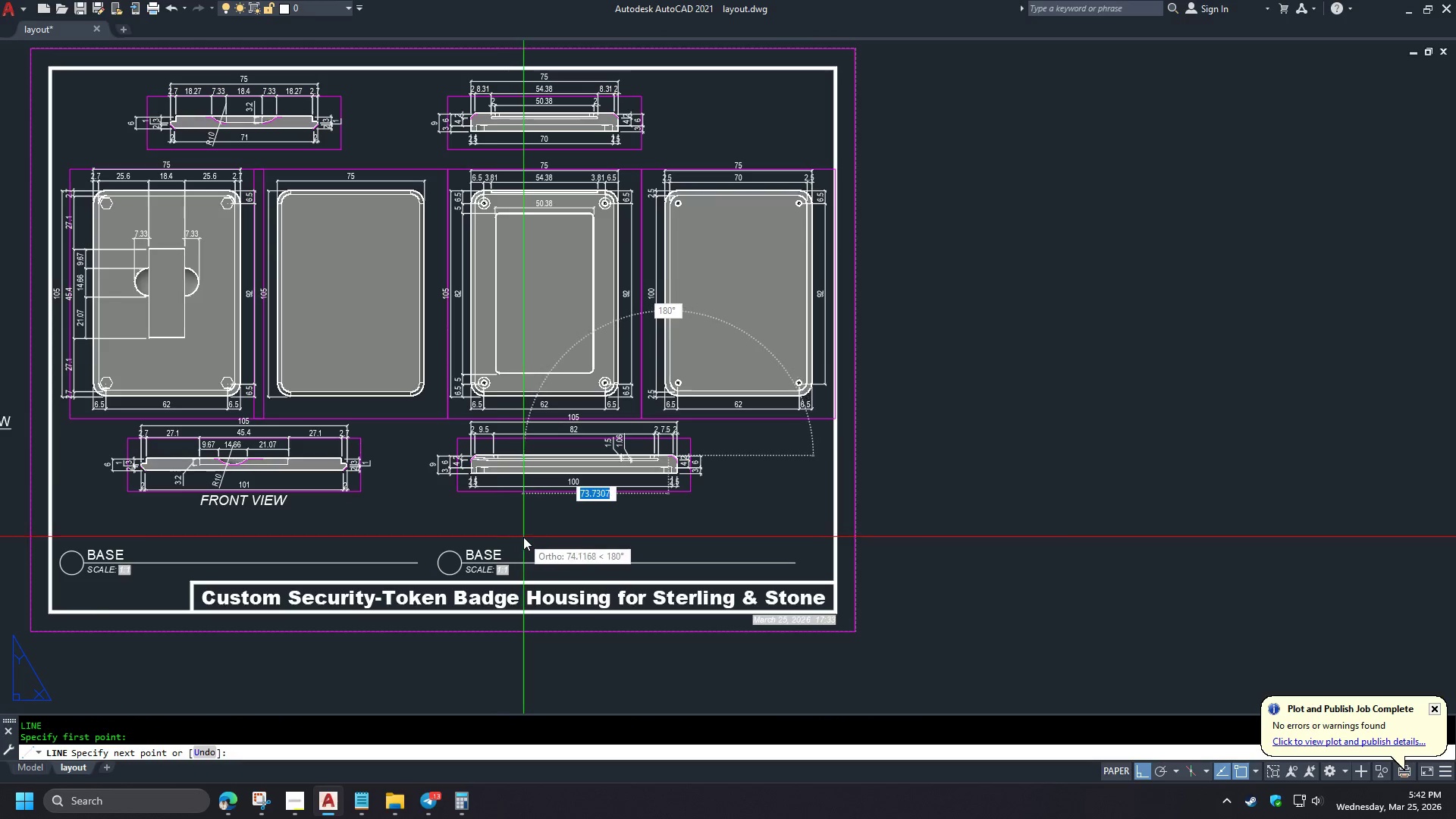 
key(Escape)
 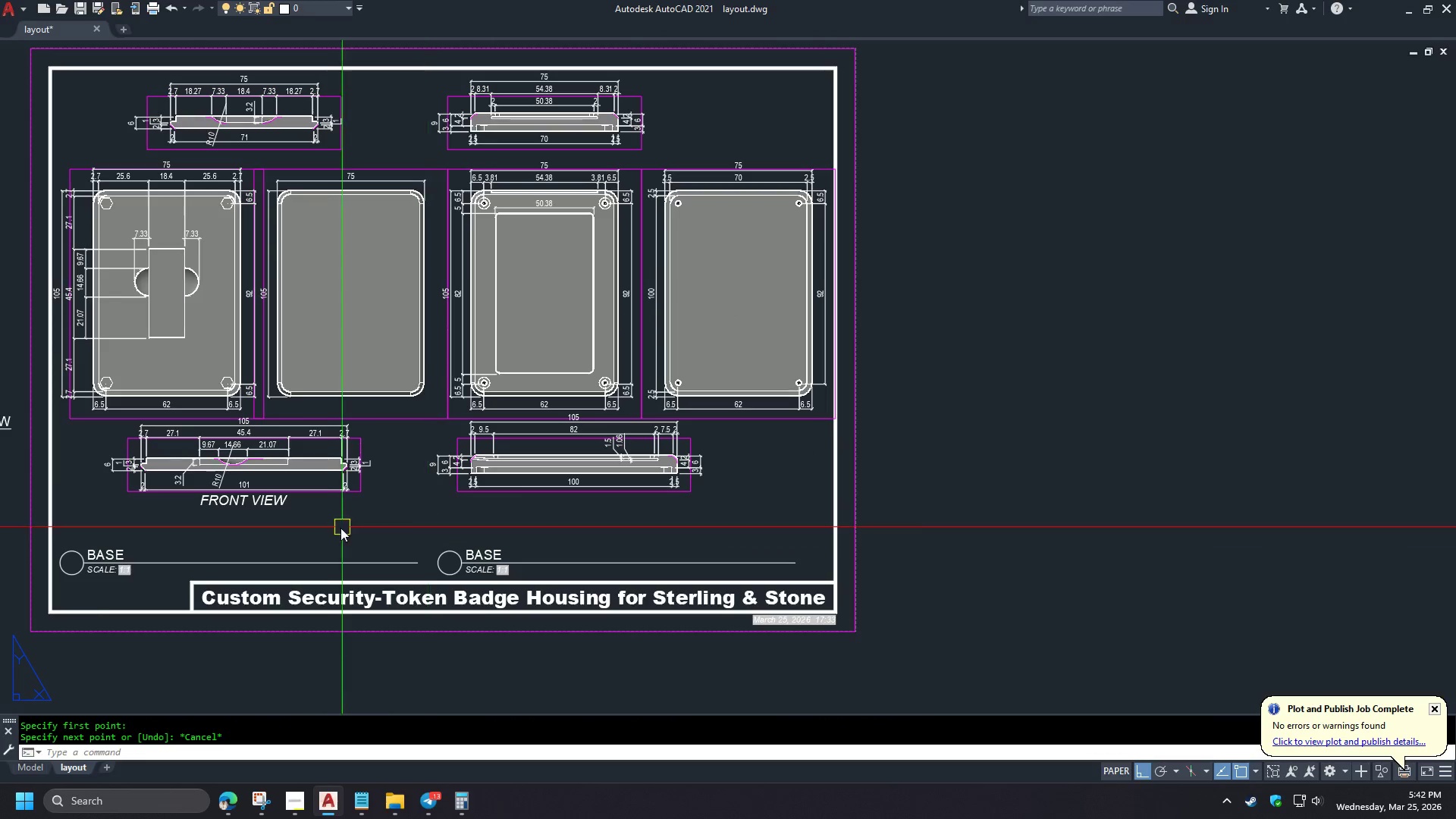 
left_click([491, 526])
 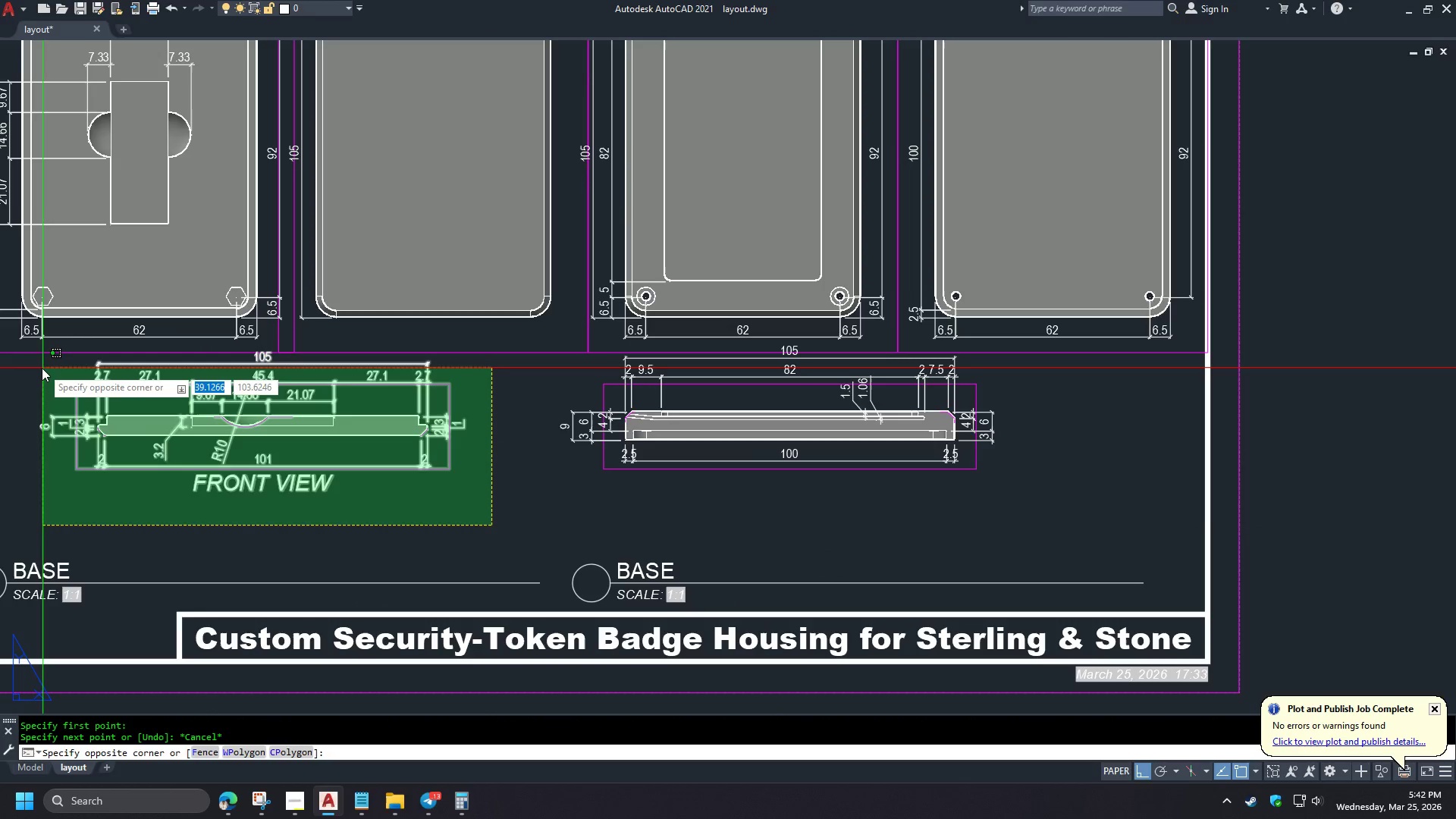 
left_click([42, 368])
 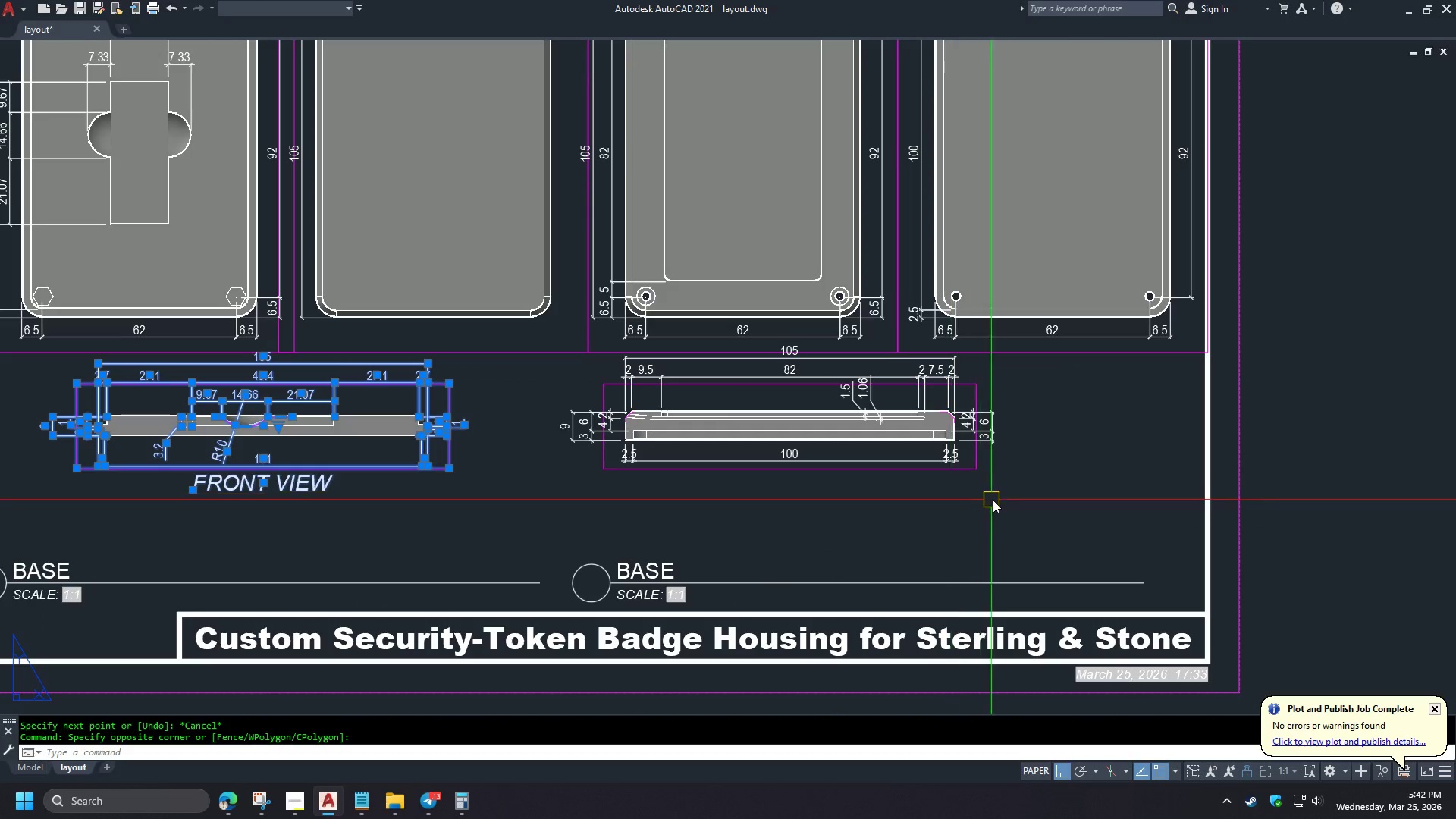 
left_click([1042, 502])
 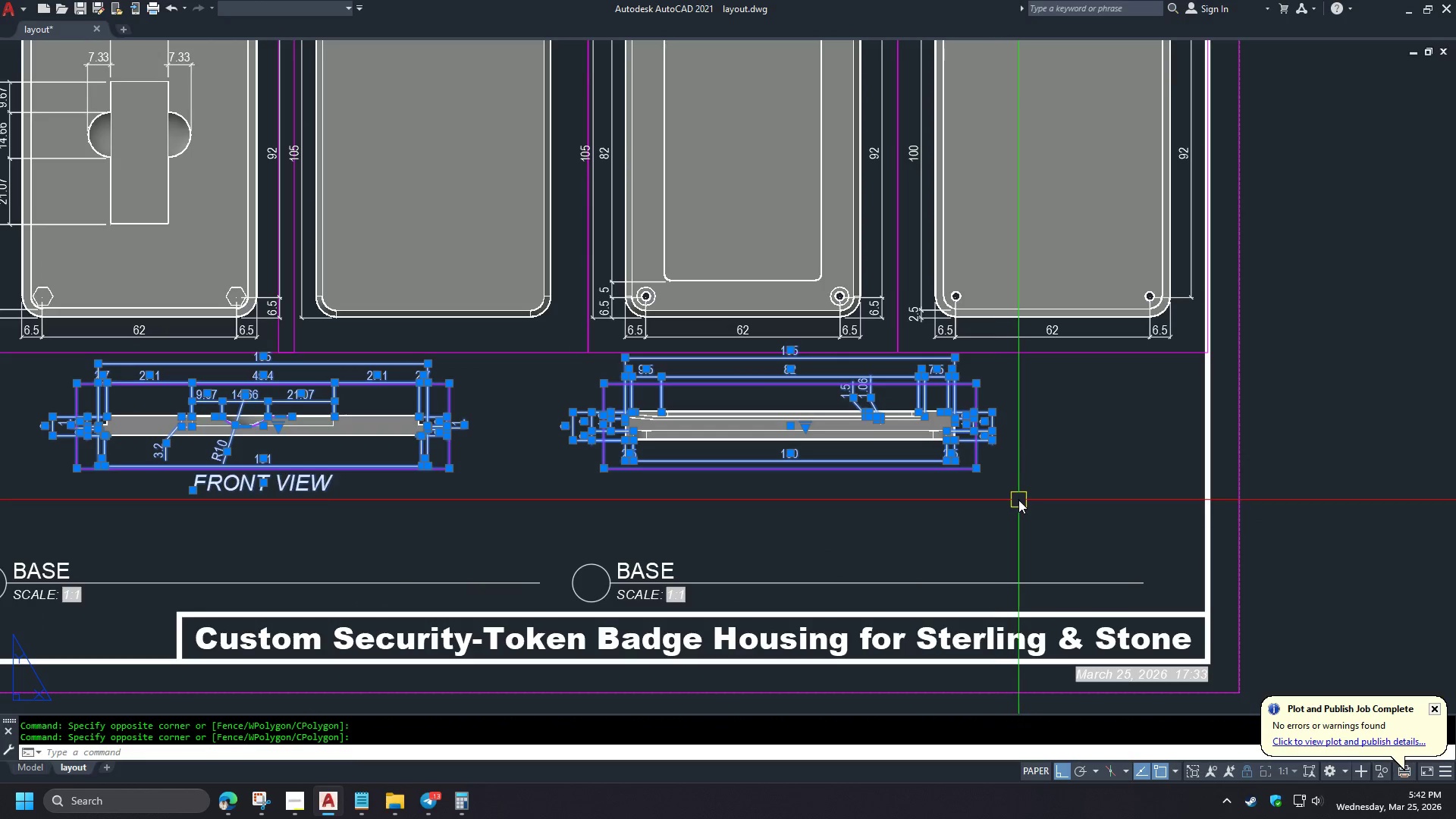 
scroll: coordinate [212, 531], scroll_direction: up, amount: 1.0
 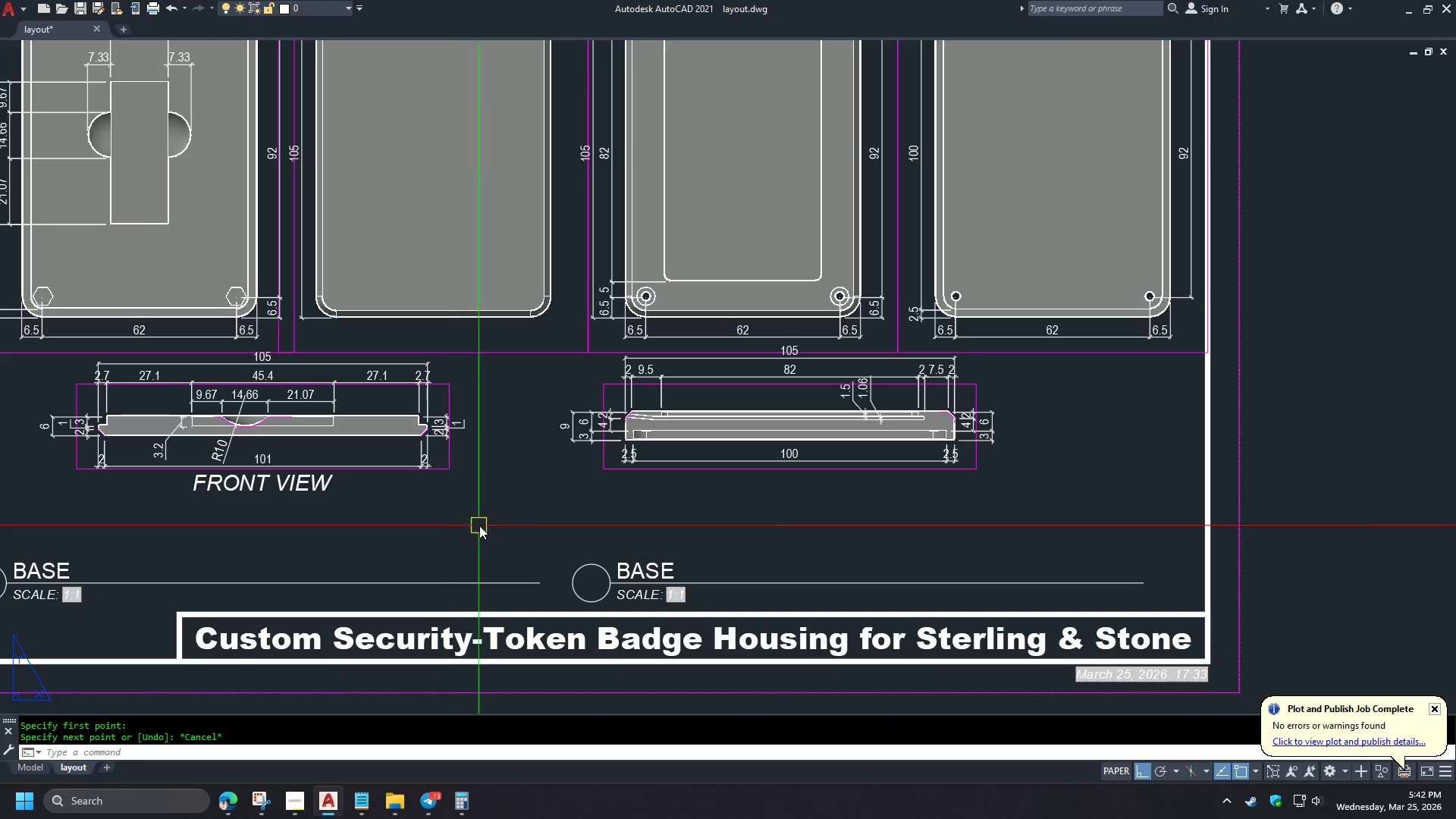 
key(M)
 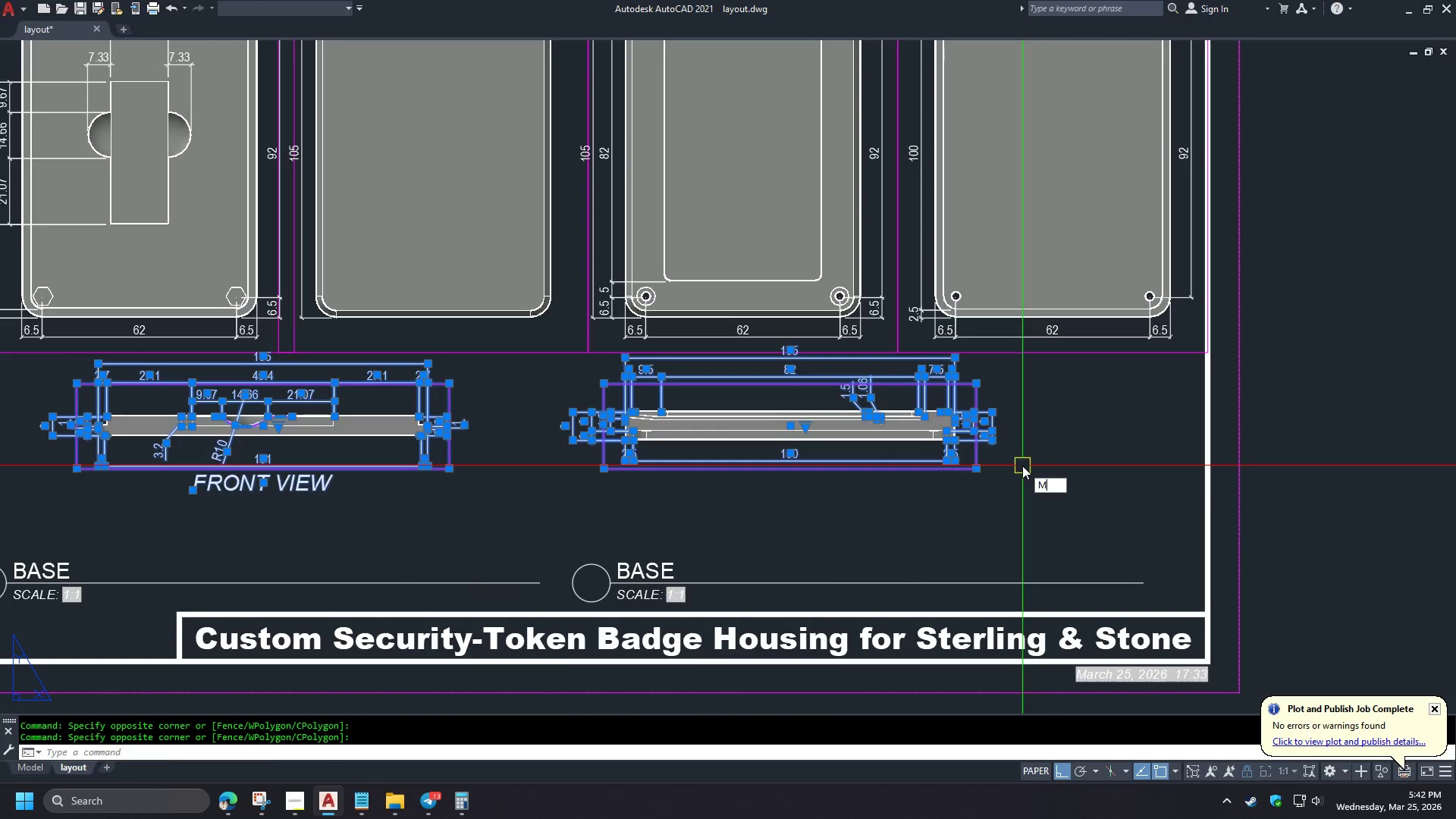 
key(Space)
 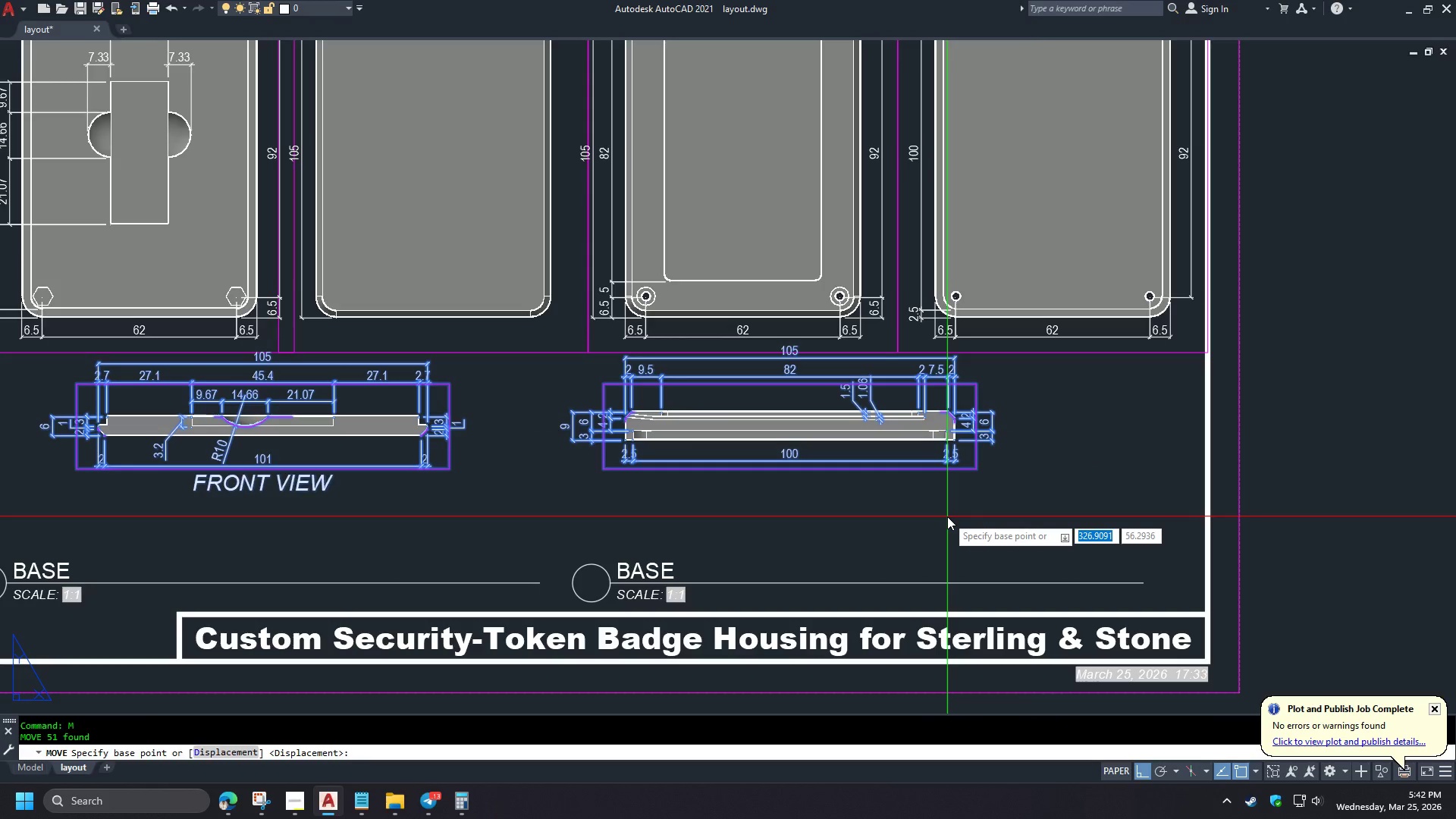 
key(Escape)
 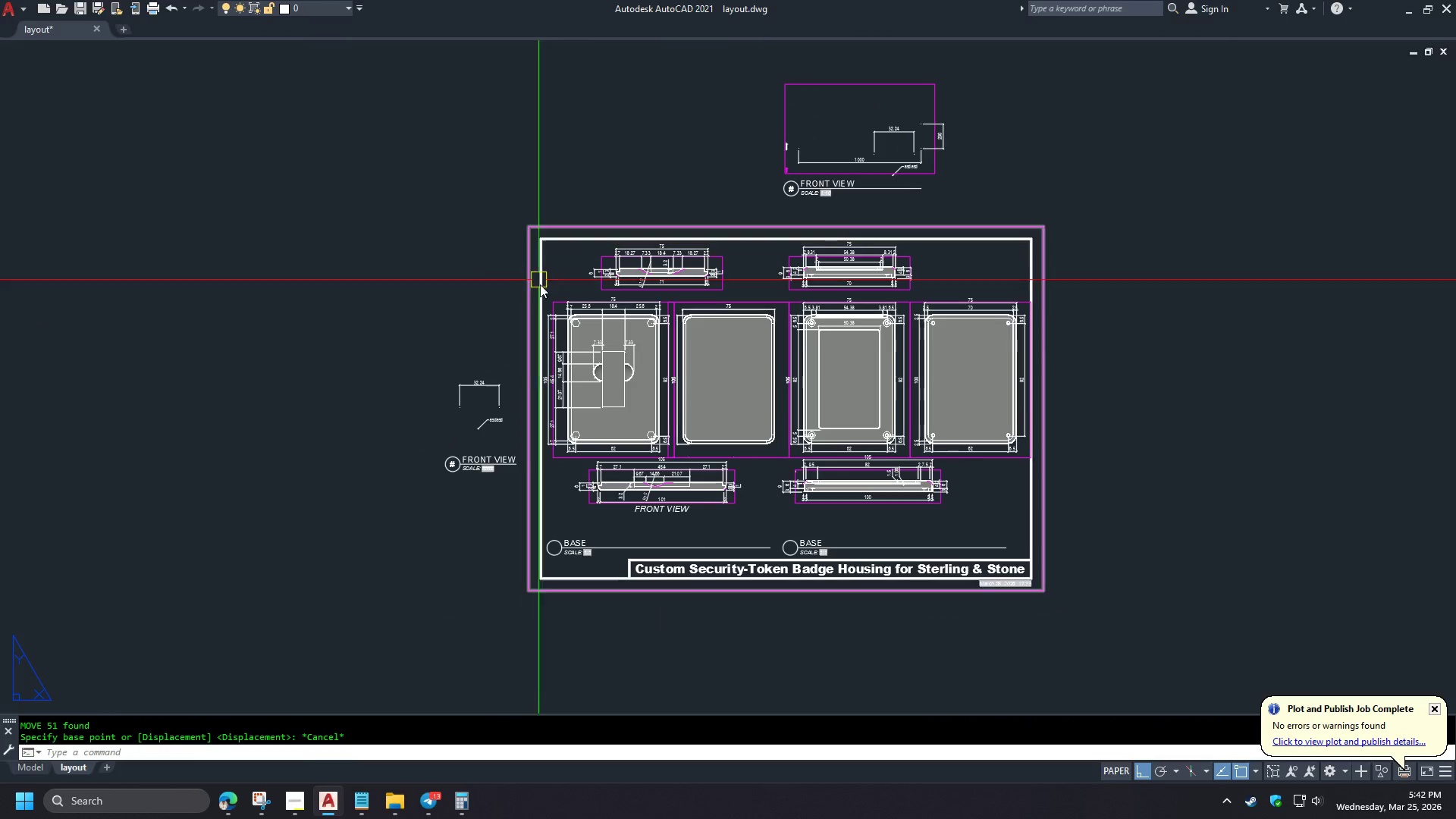 
scroll: coordinate [919, 526], scroll_direction: down, amount: 2.0
 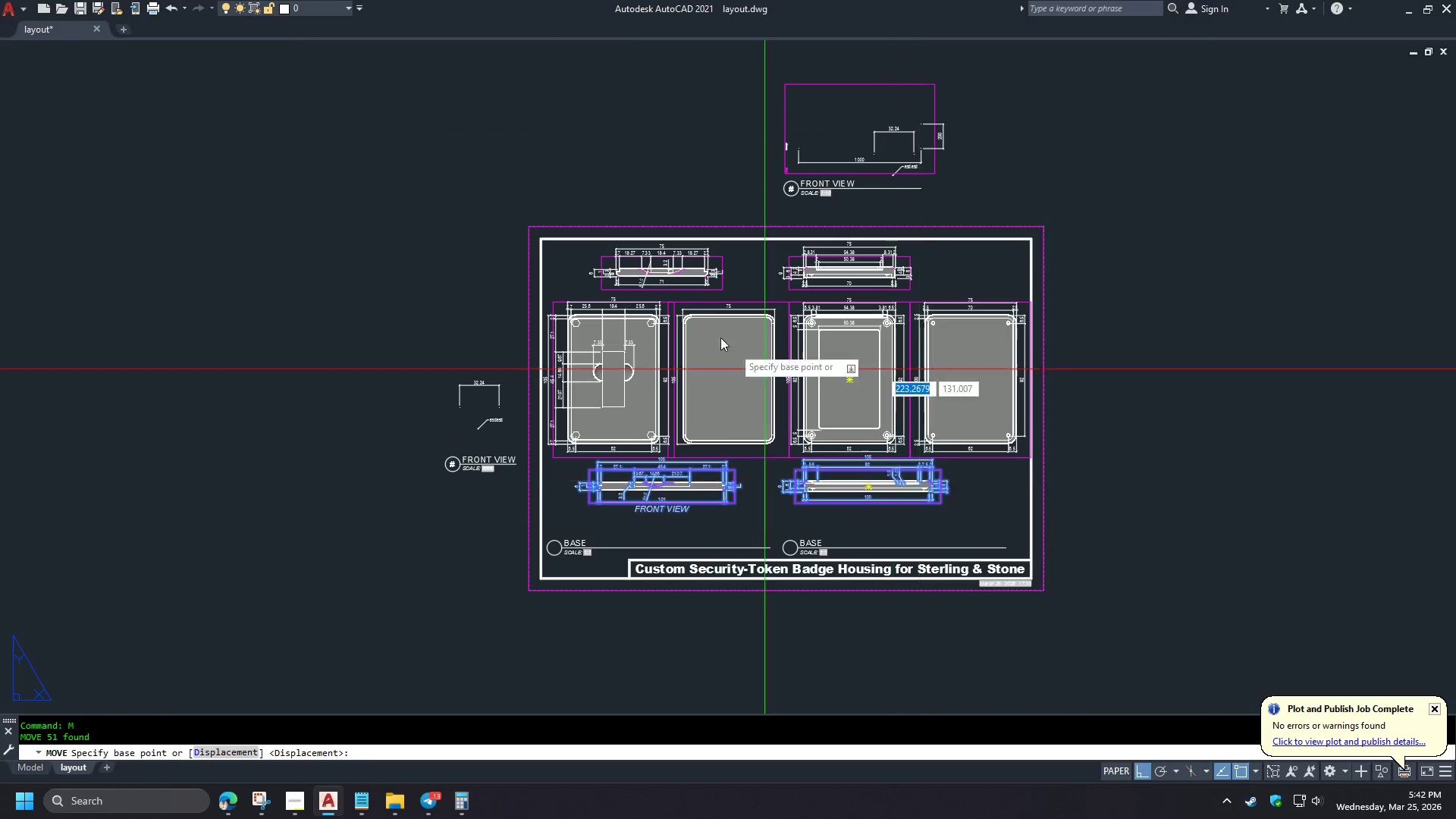 
scroll: coordinate [673, 382], scroll_direction: up, amount: 1.0
 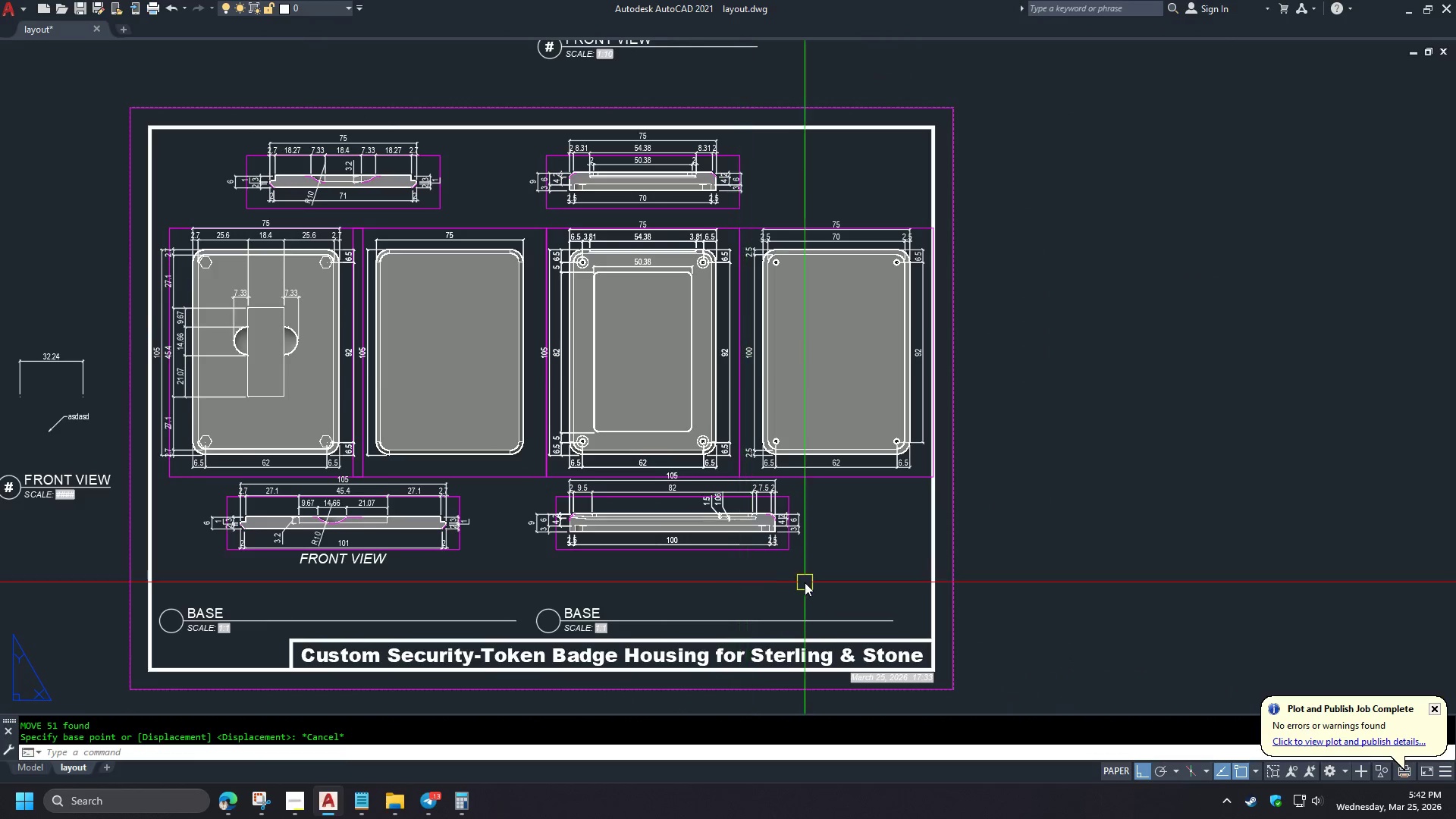 
left_click([815, 568])
 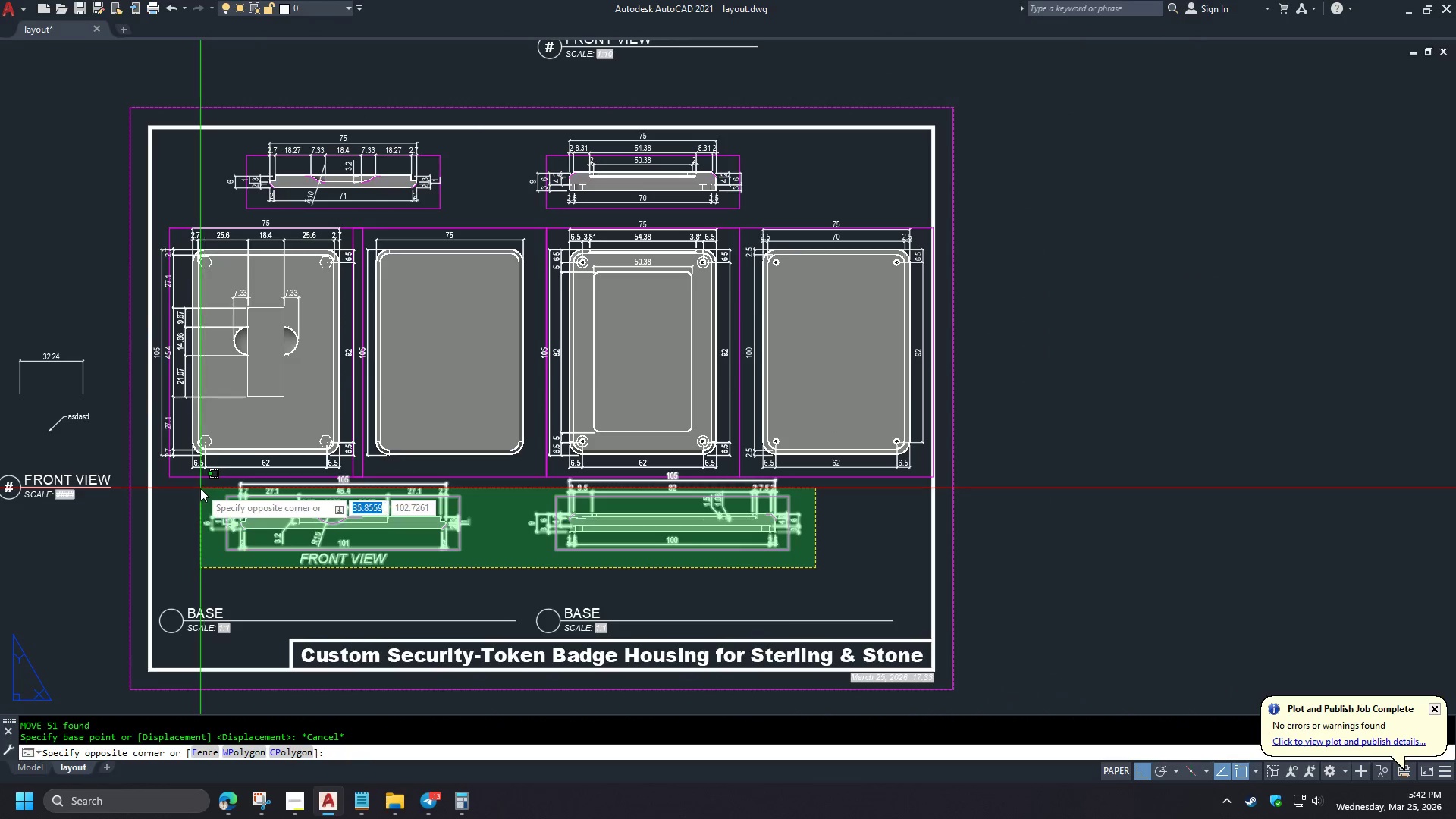 
left_click([199, 489])
 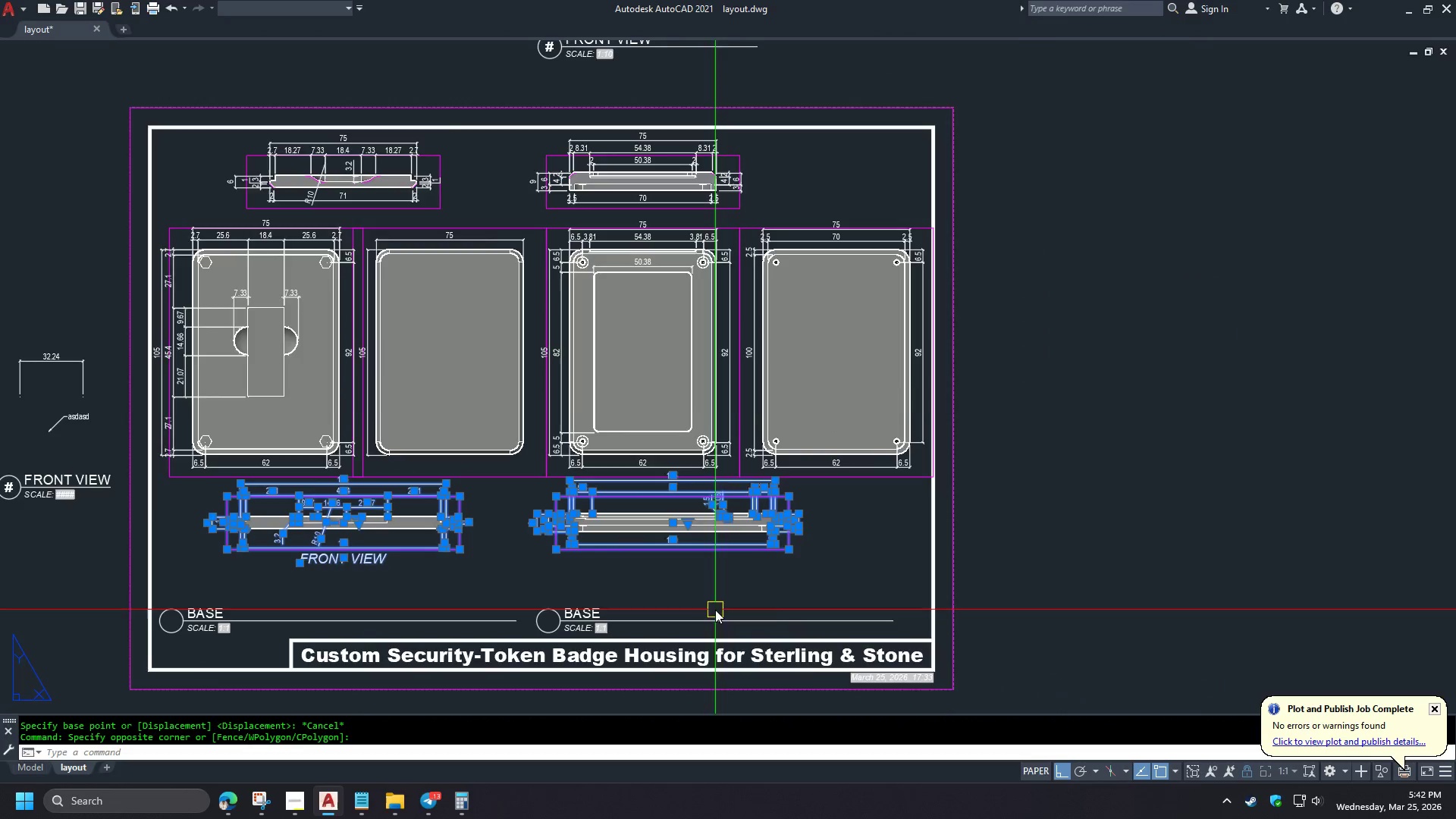 
key(M)
 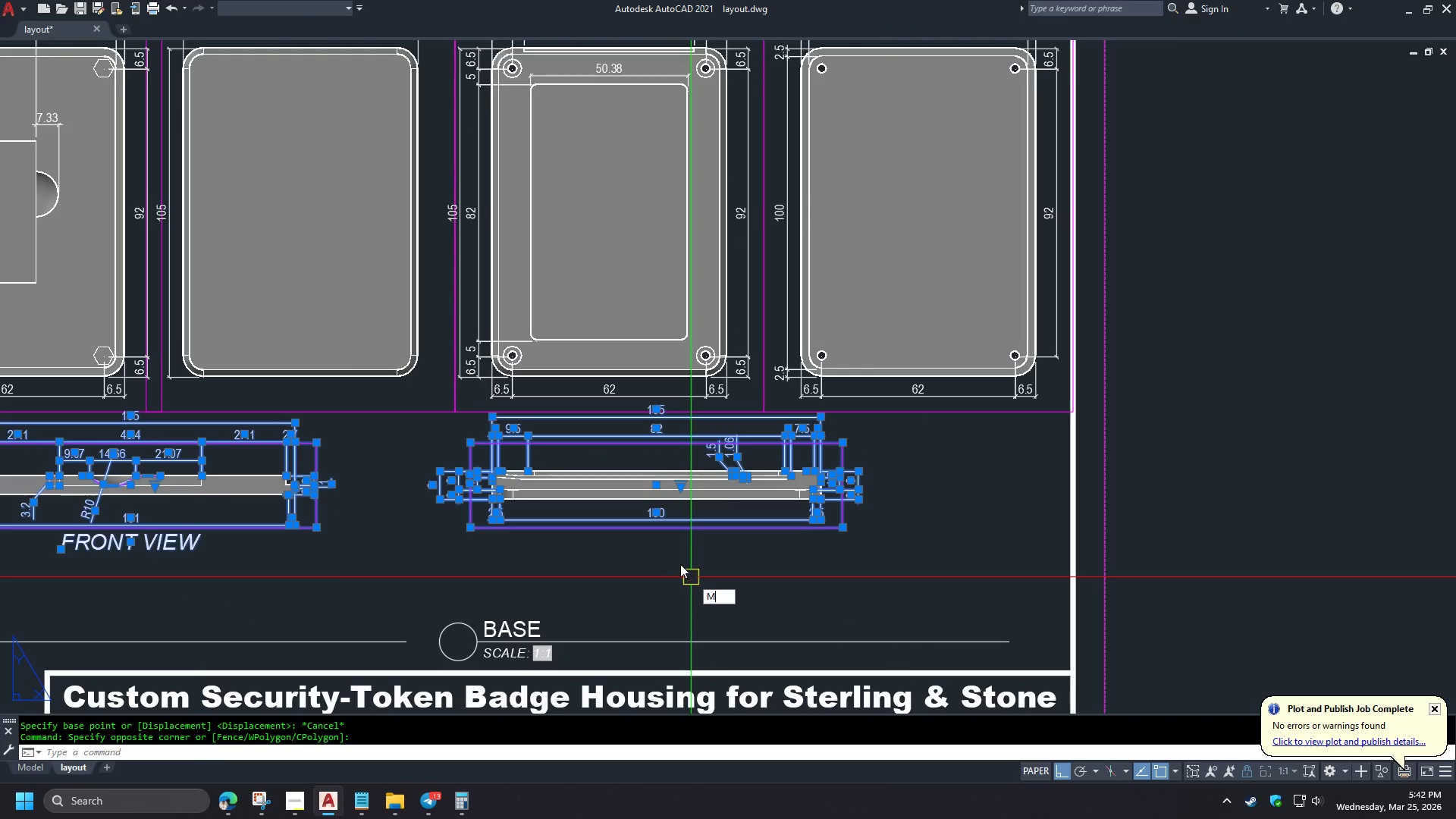 
key(Space)
 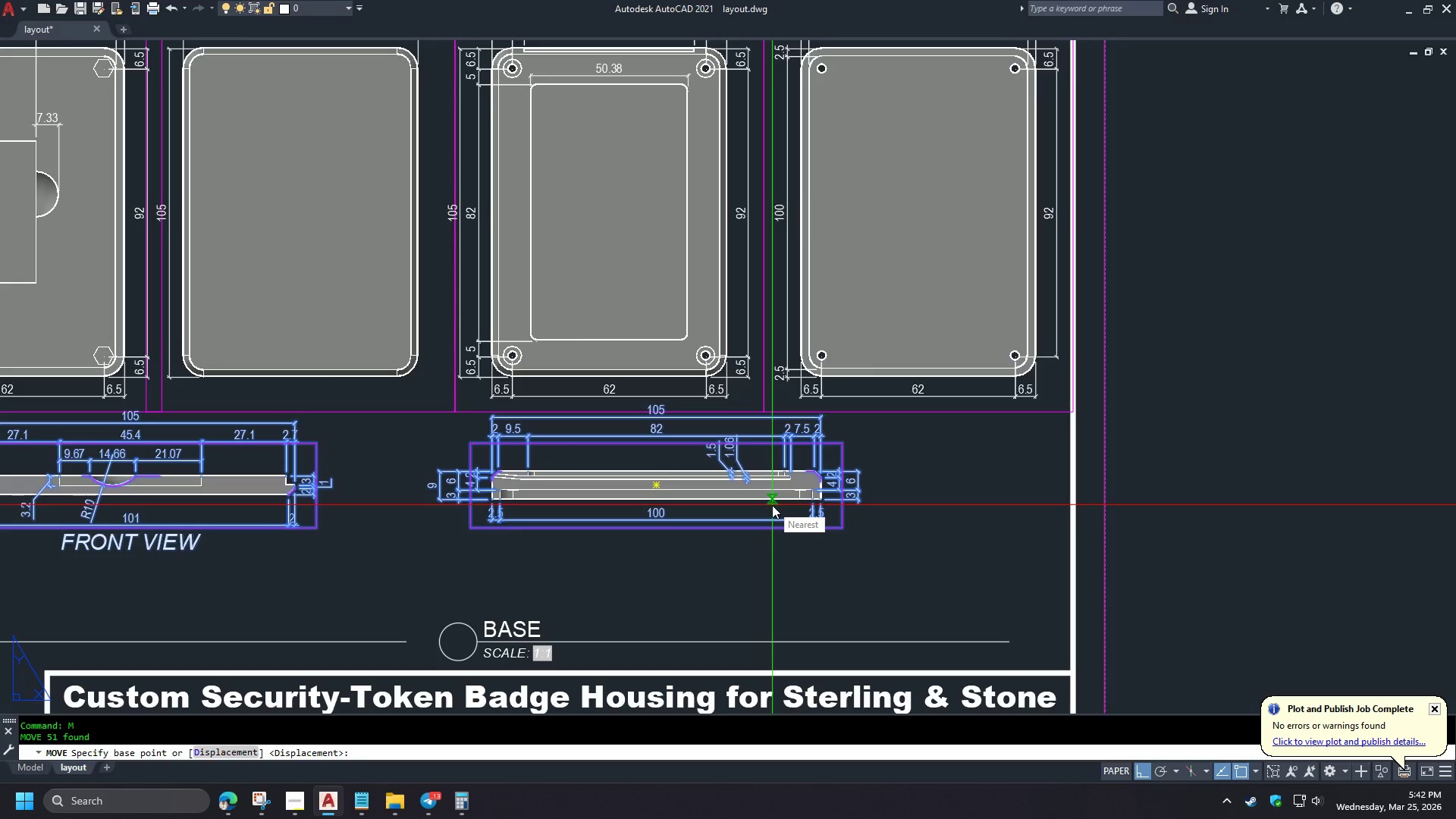 
scroll: coordinate [697, 587], scroll_direction: up, amount: 1.0
 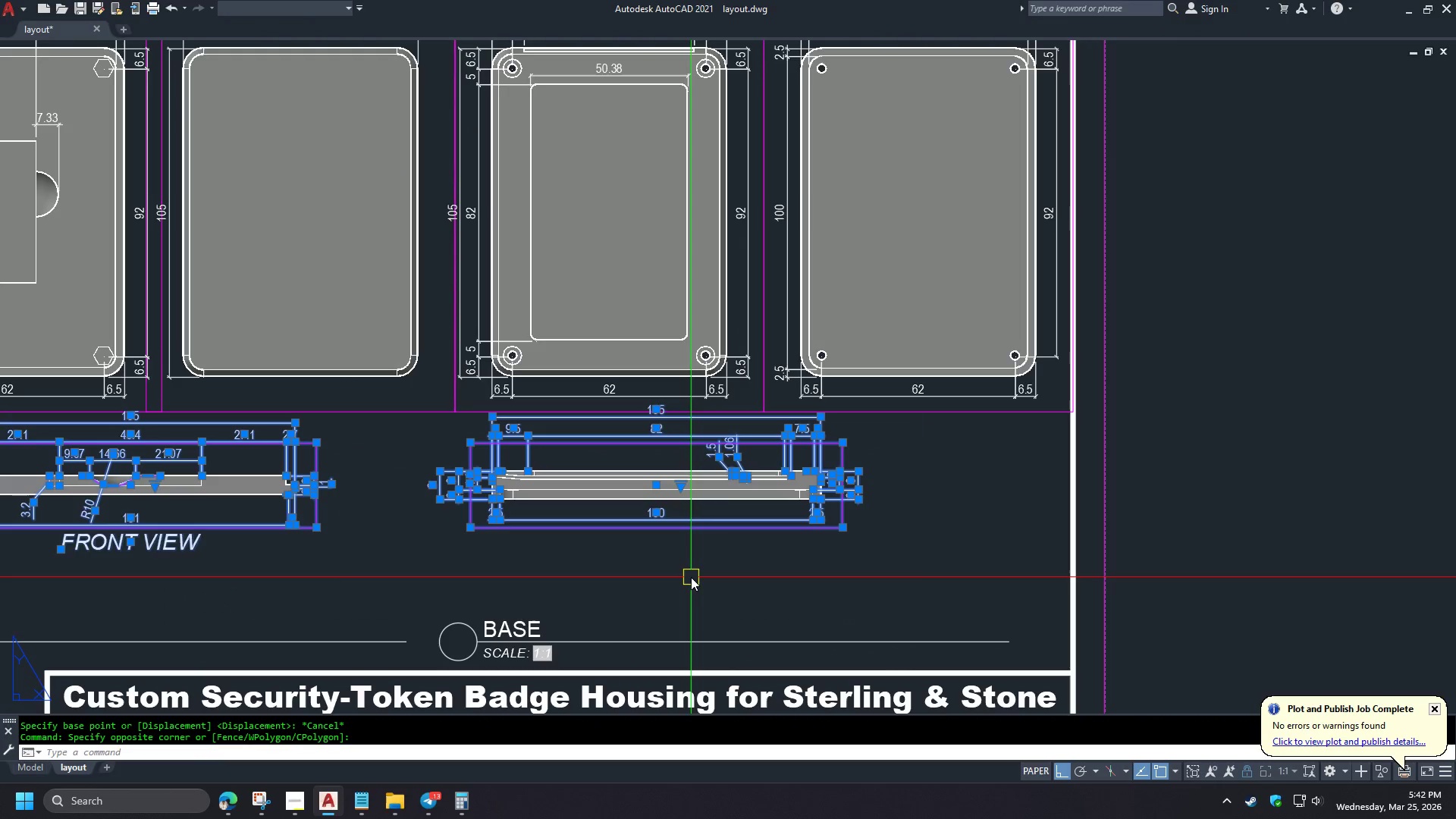 
left_click([772, 505])
 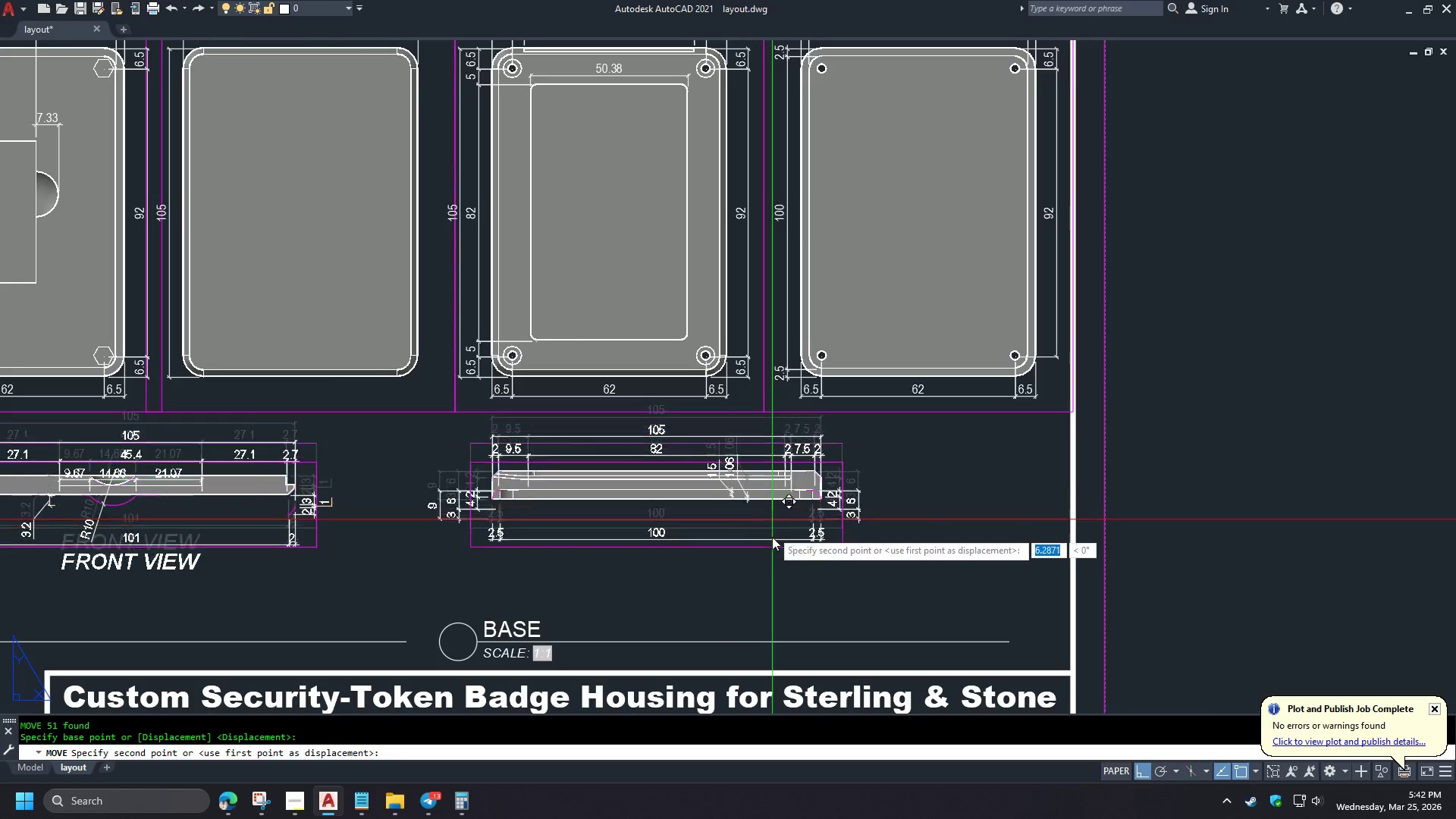 
key(Shift+ShiftLeft)
 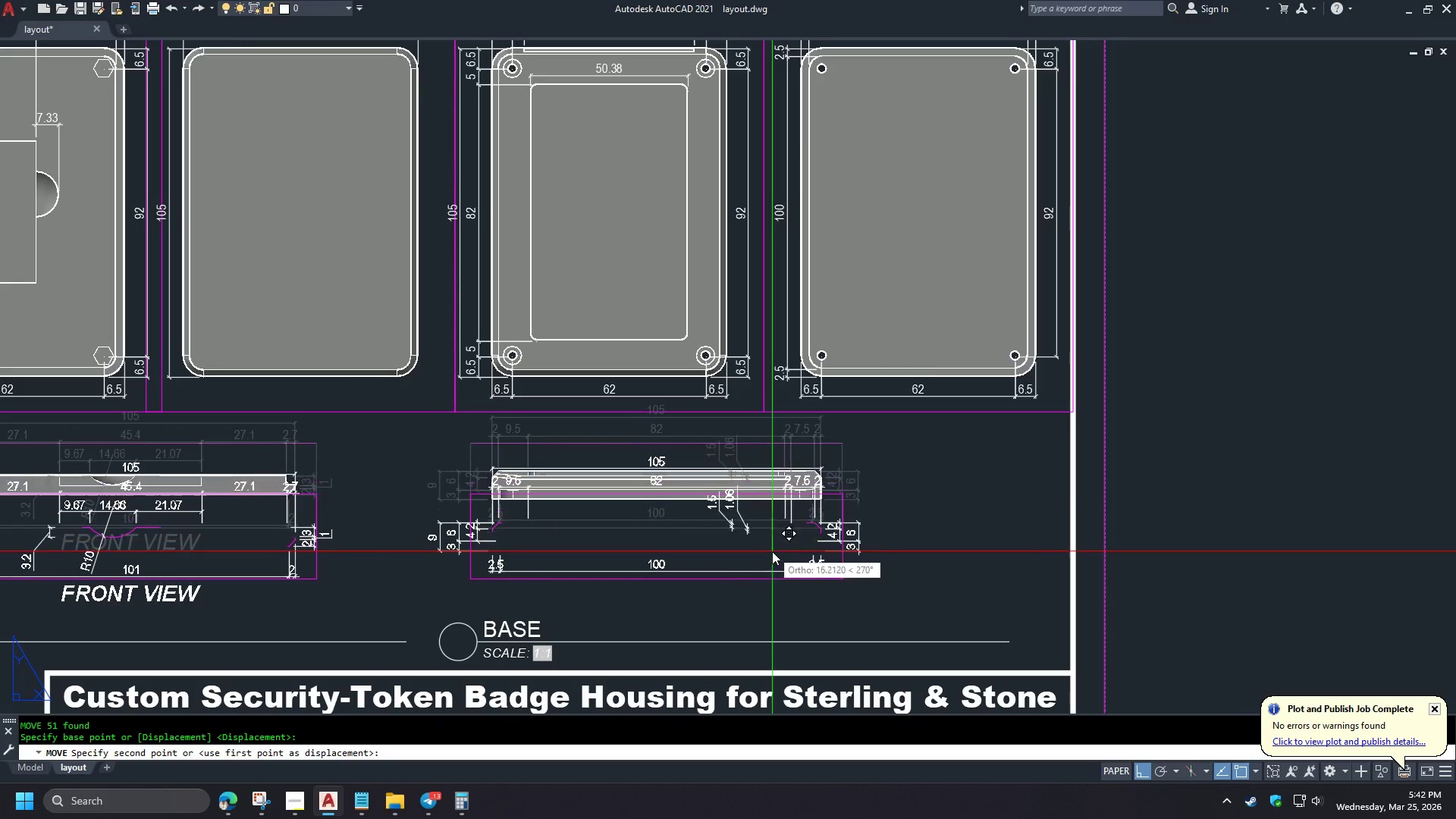 
right_click([772, 551])
 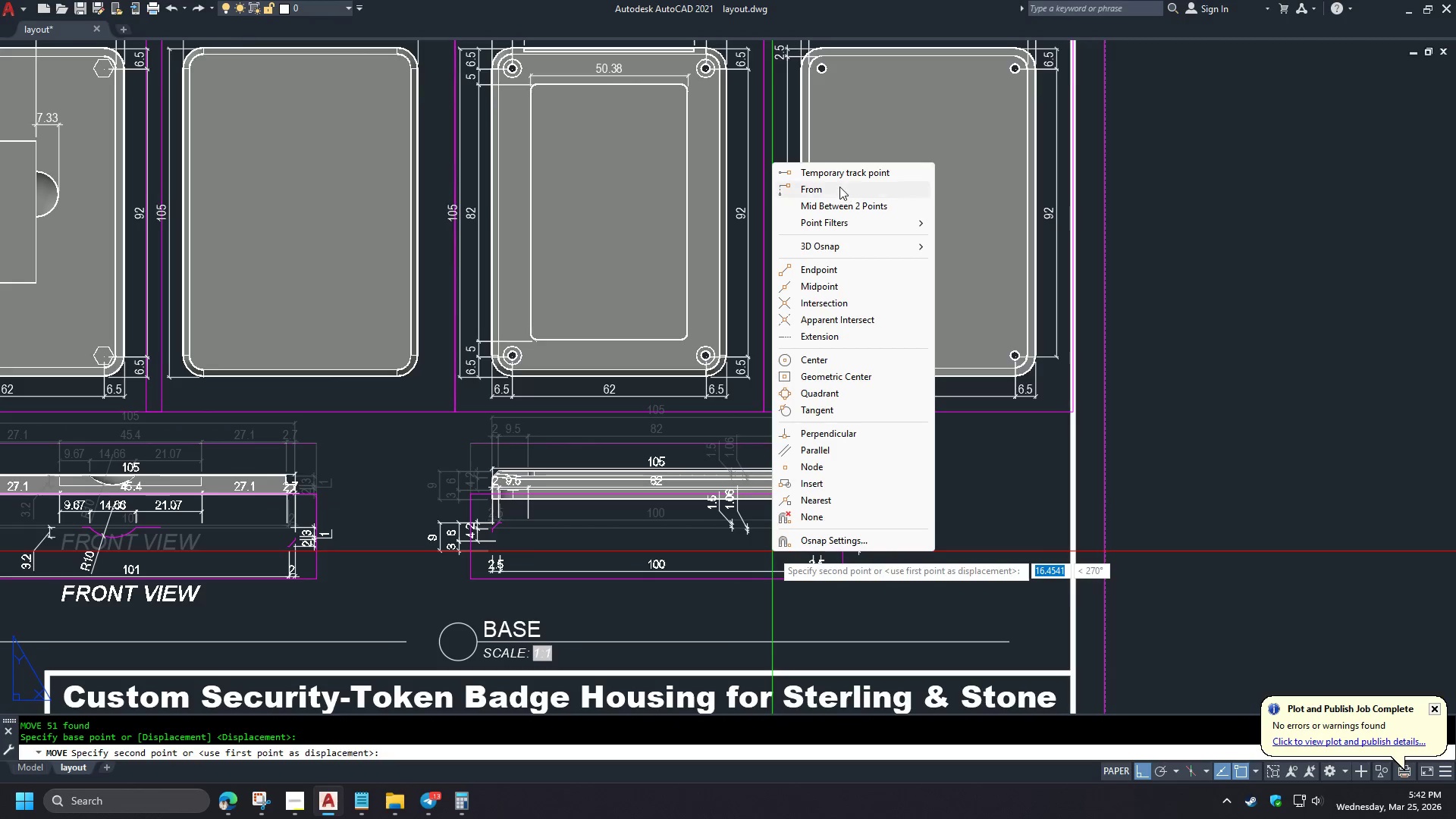 
left_click([836, 190])
 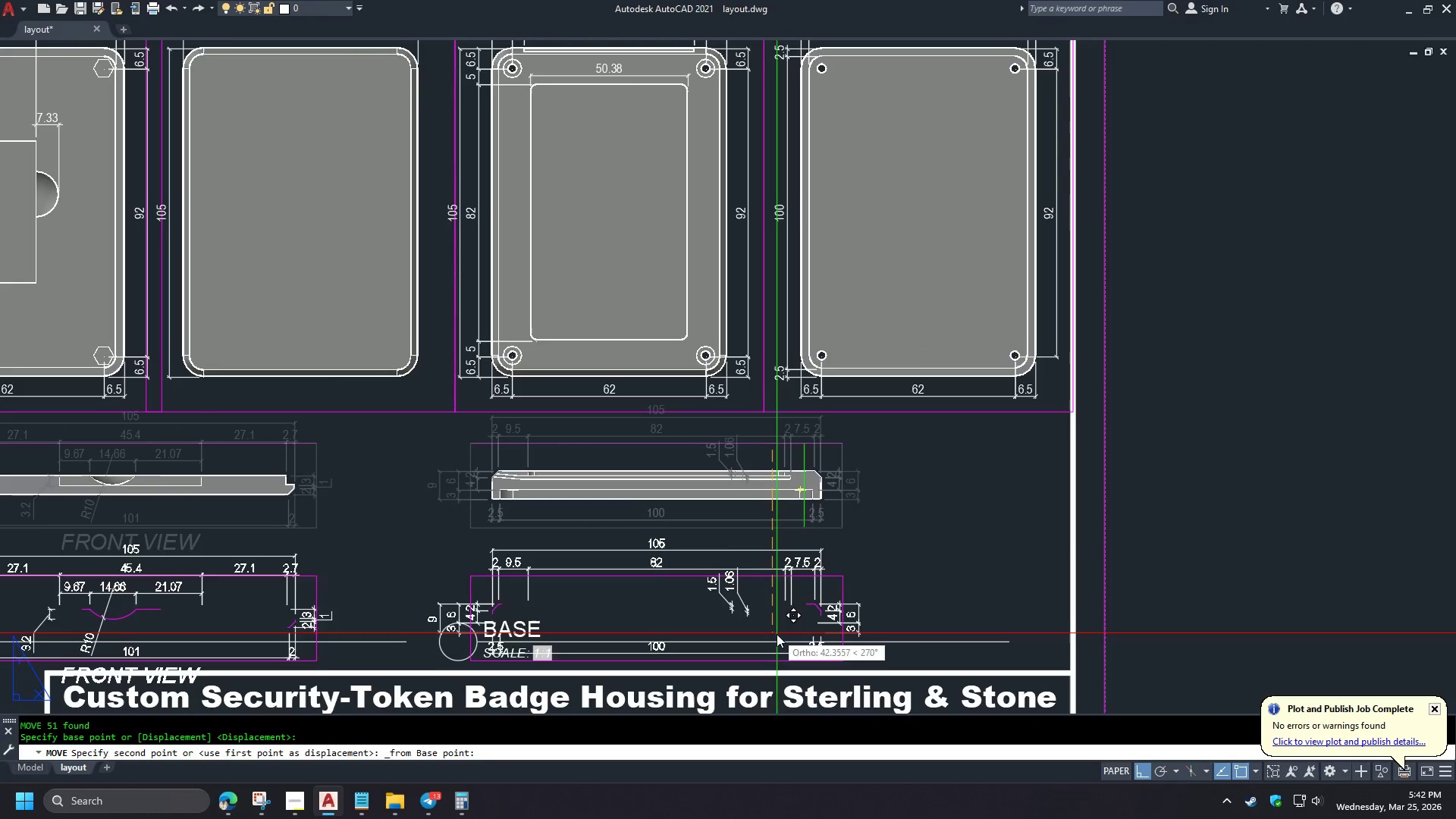 
left_click([773, 640])
 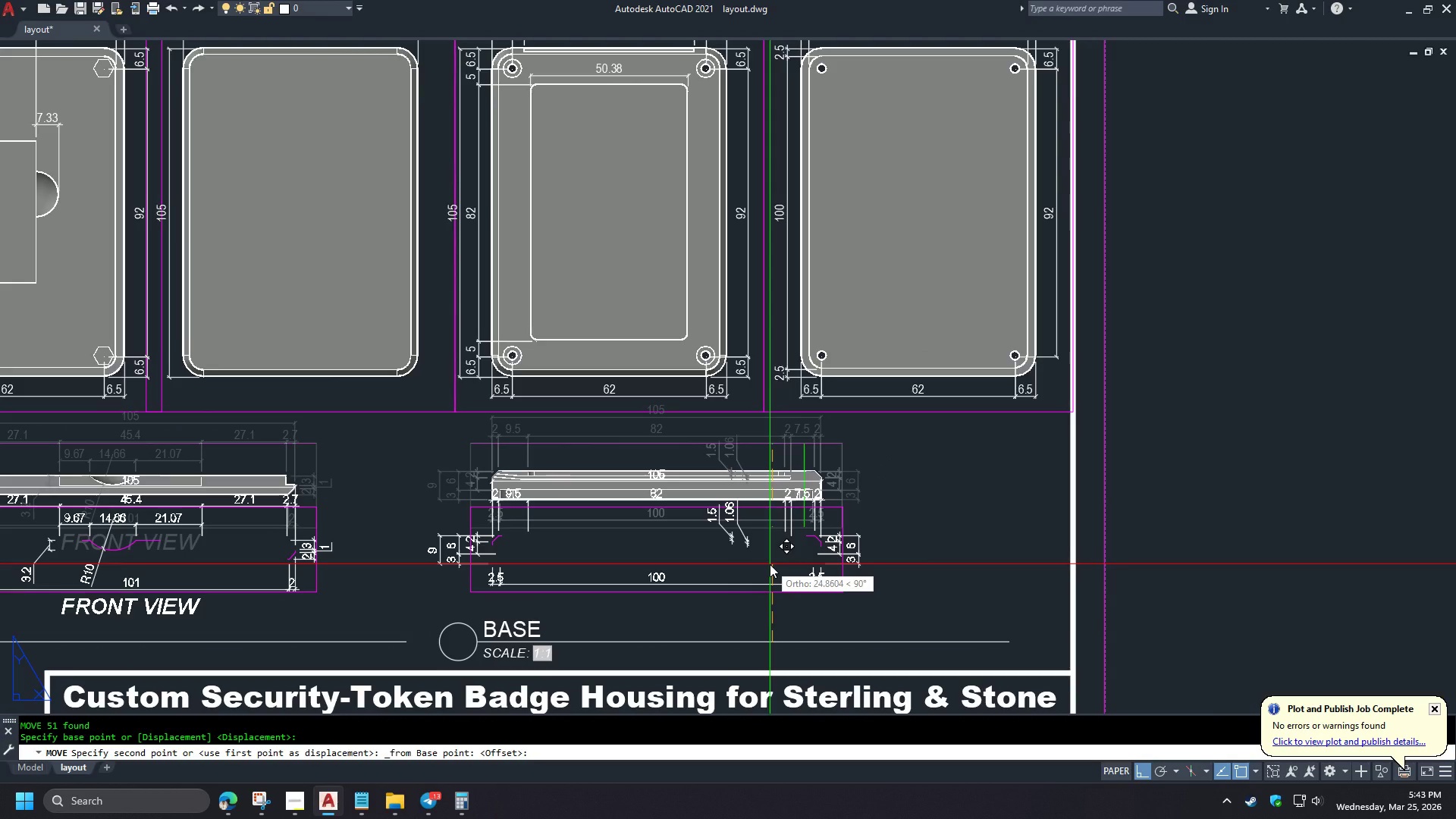 
type(25 PRE )
 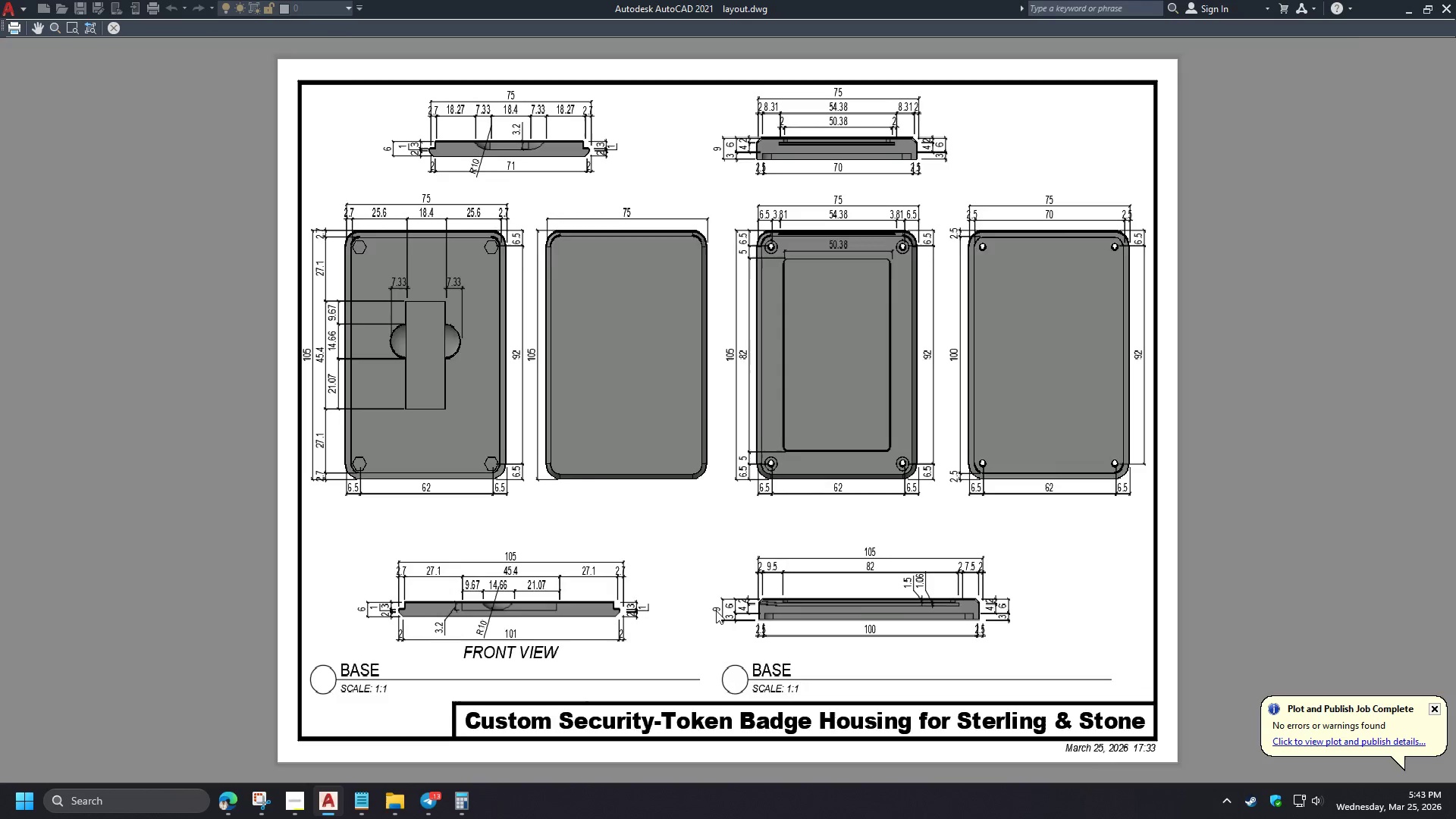 
scroll: coordinate [715, 610], scroll_direction: down, amount: 1.0
 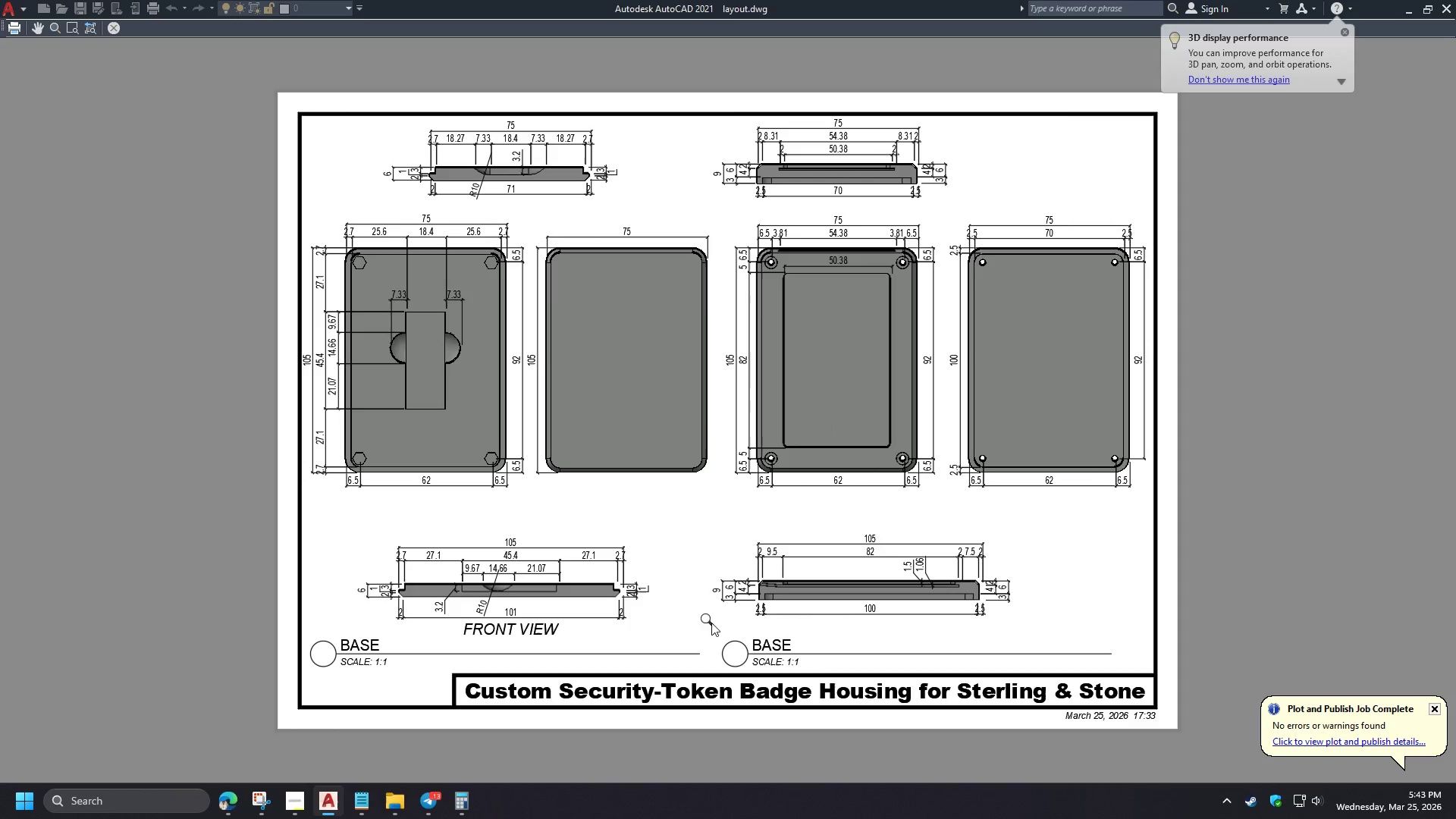 
key(Escape)
 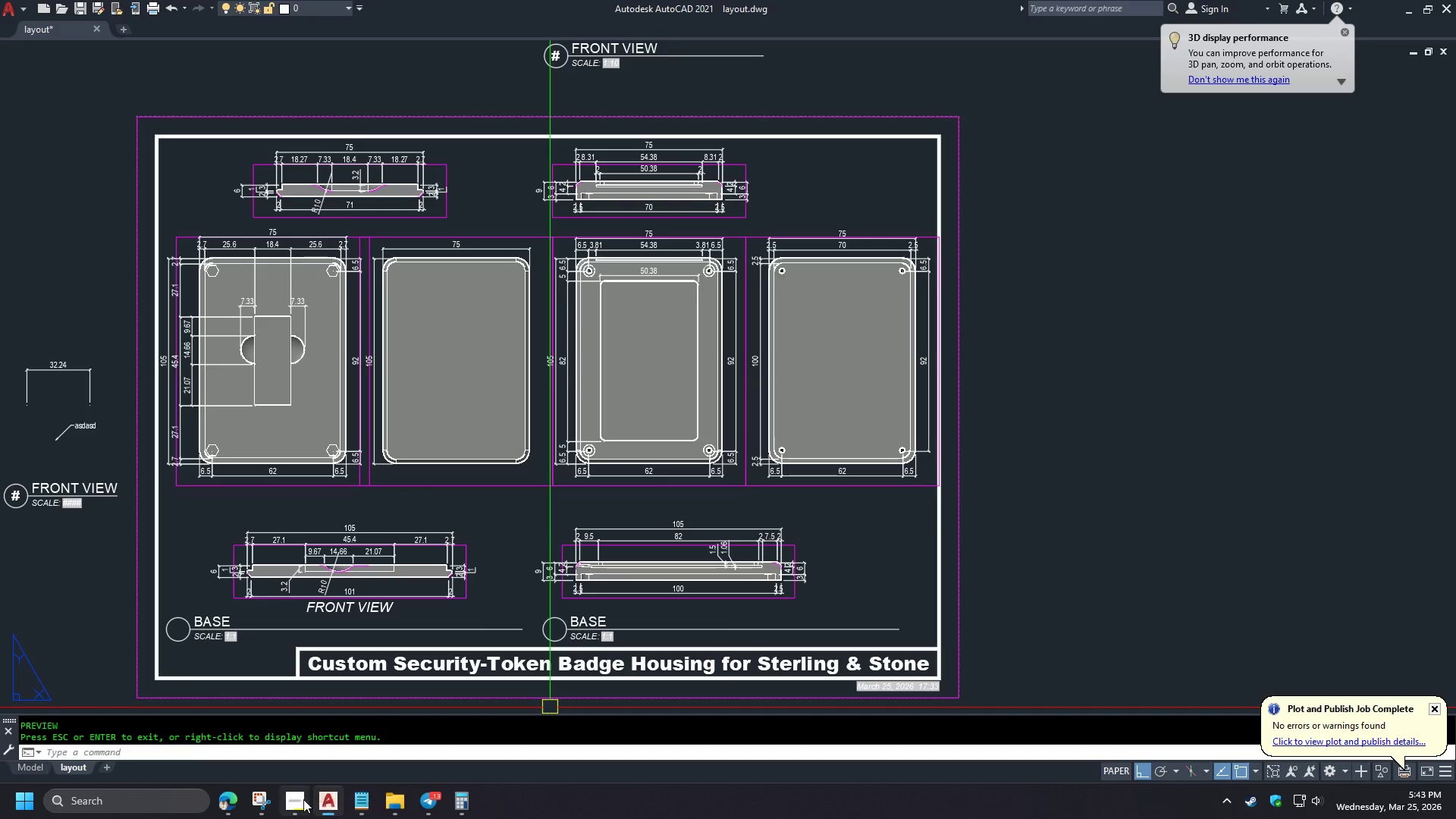 
left_click([295, 807])